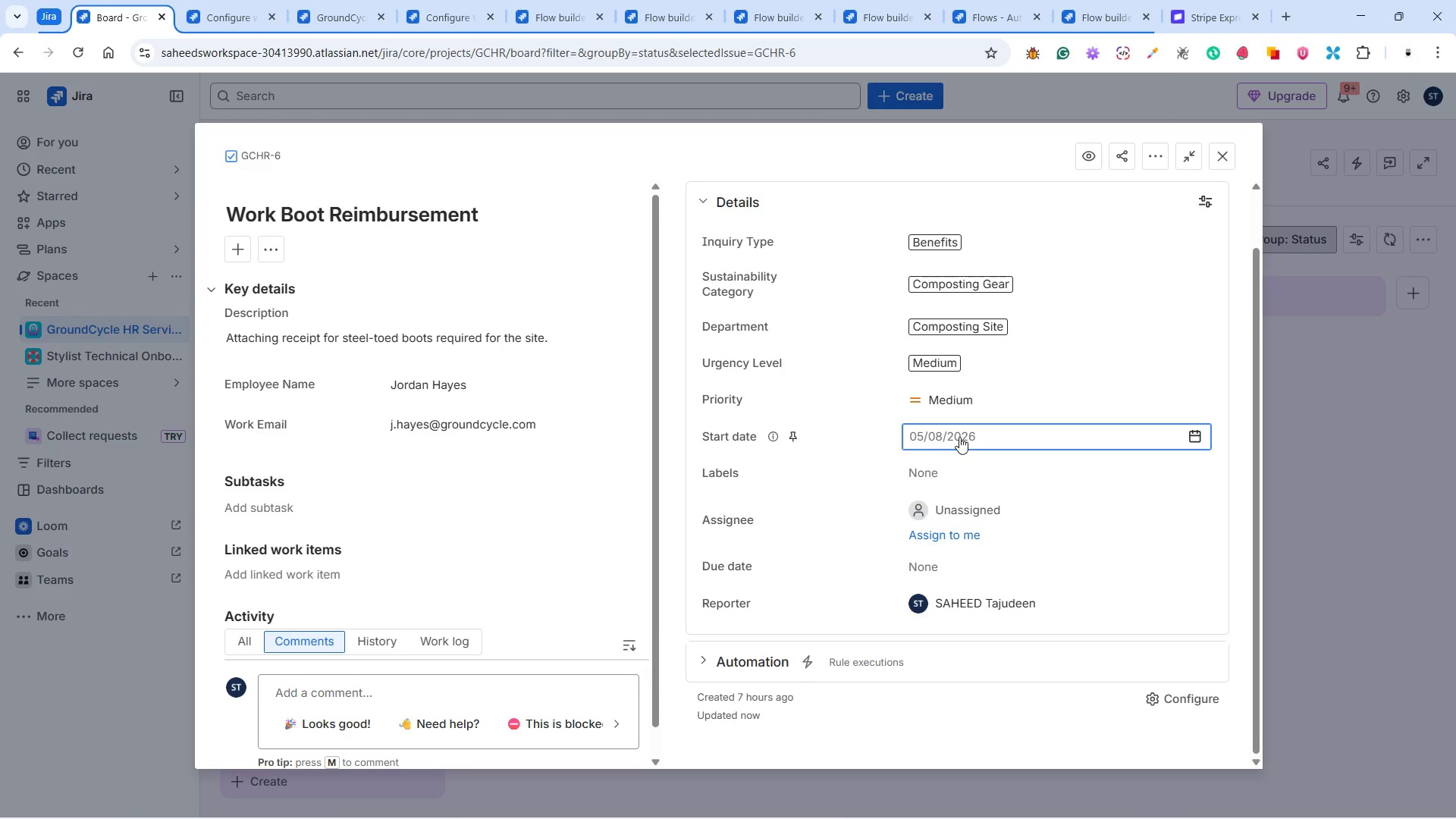 
wait(6.56)
 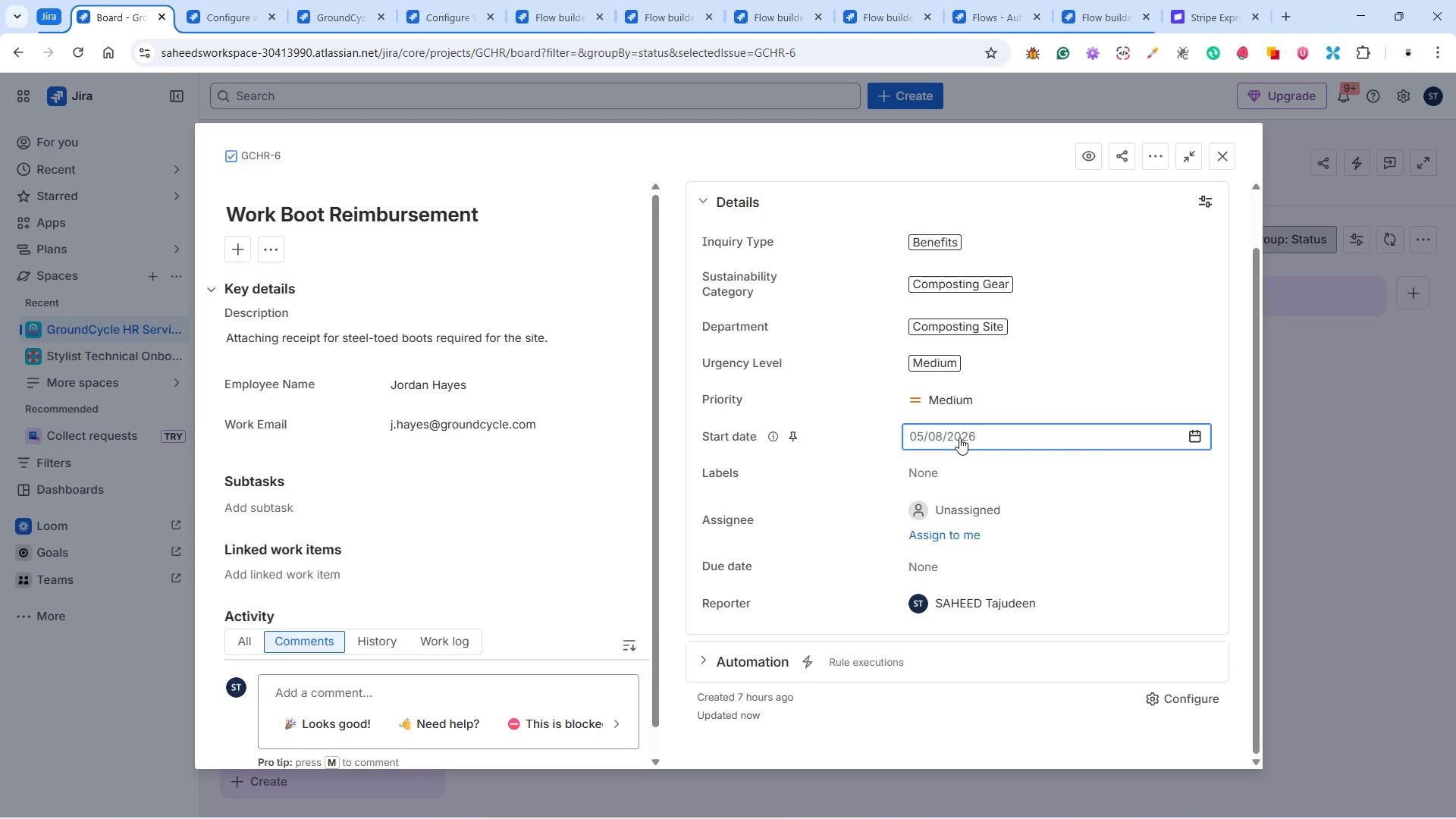 
double_click([1193, 427])
 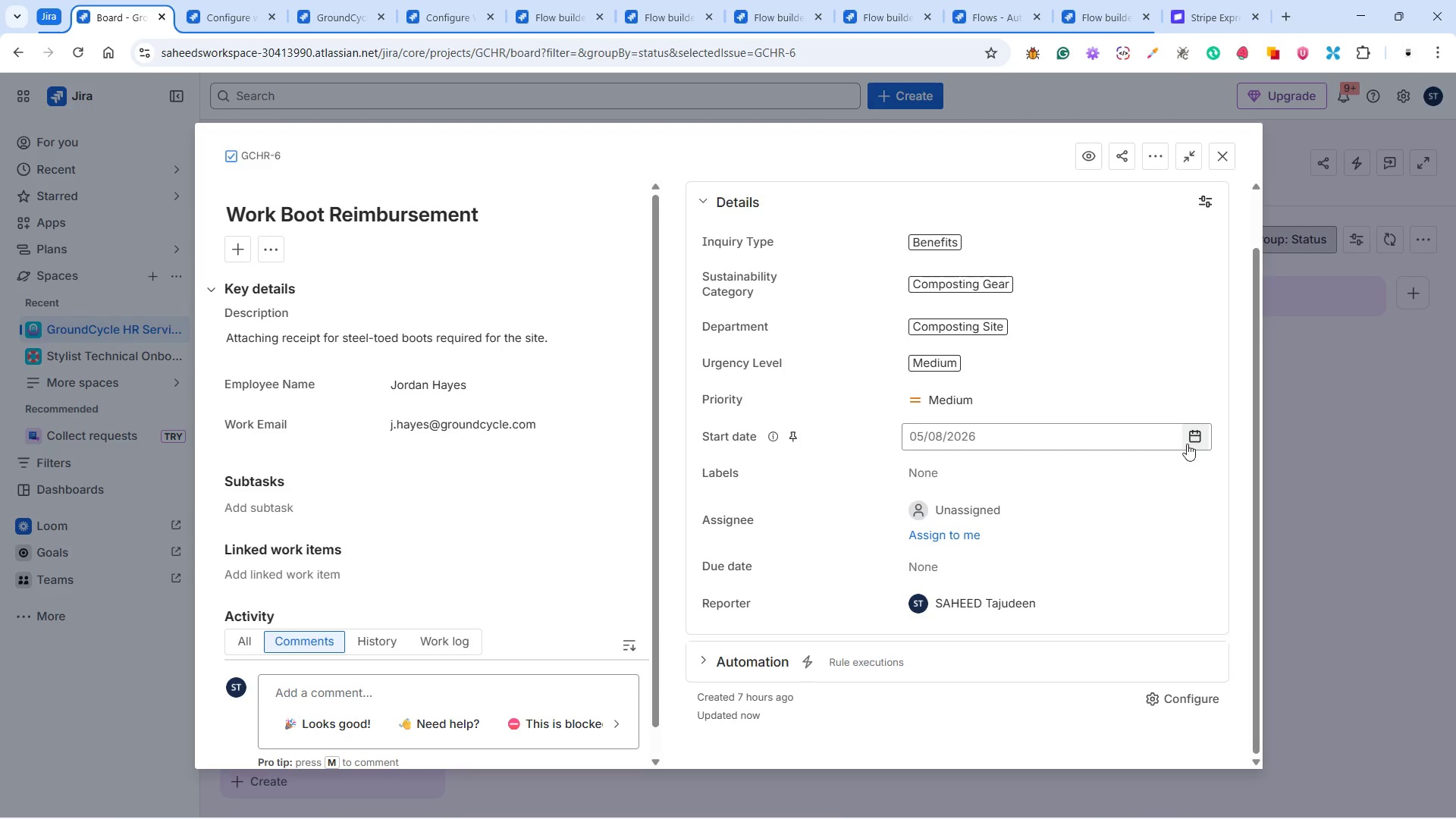 
left_click([1194, 437])
 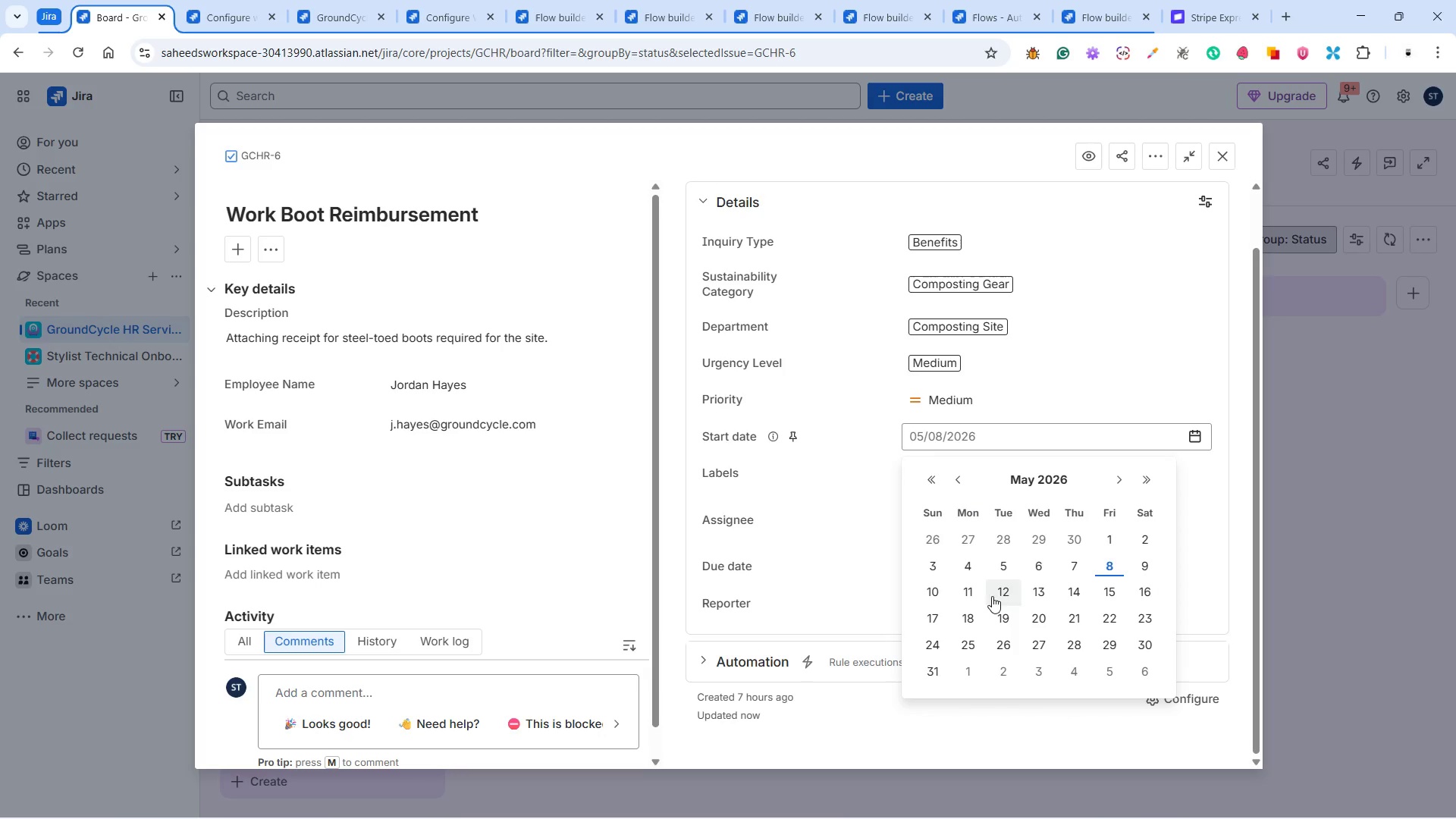 
left_click([1001, 592])
 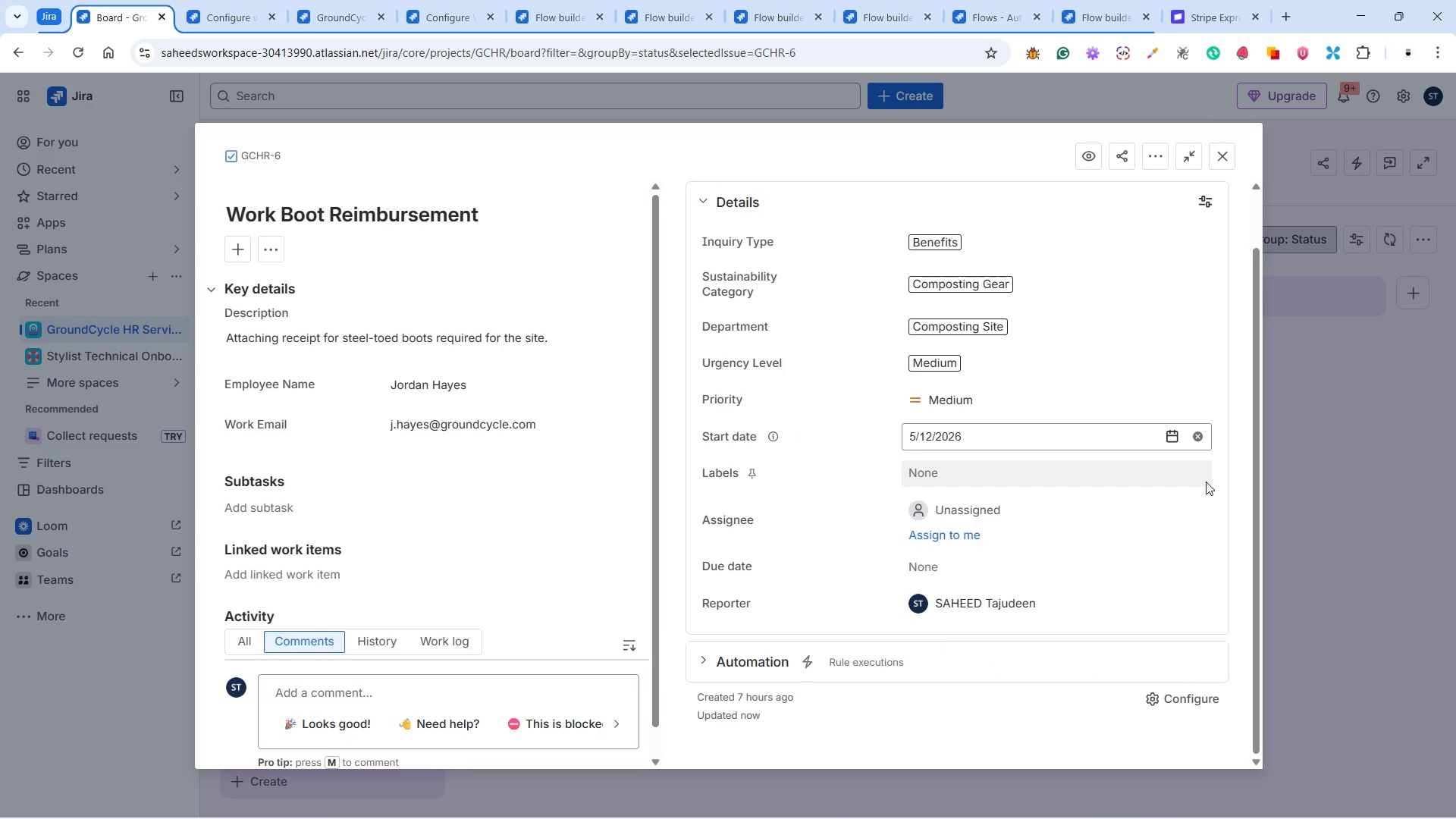 
left_click([1224, 485])
 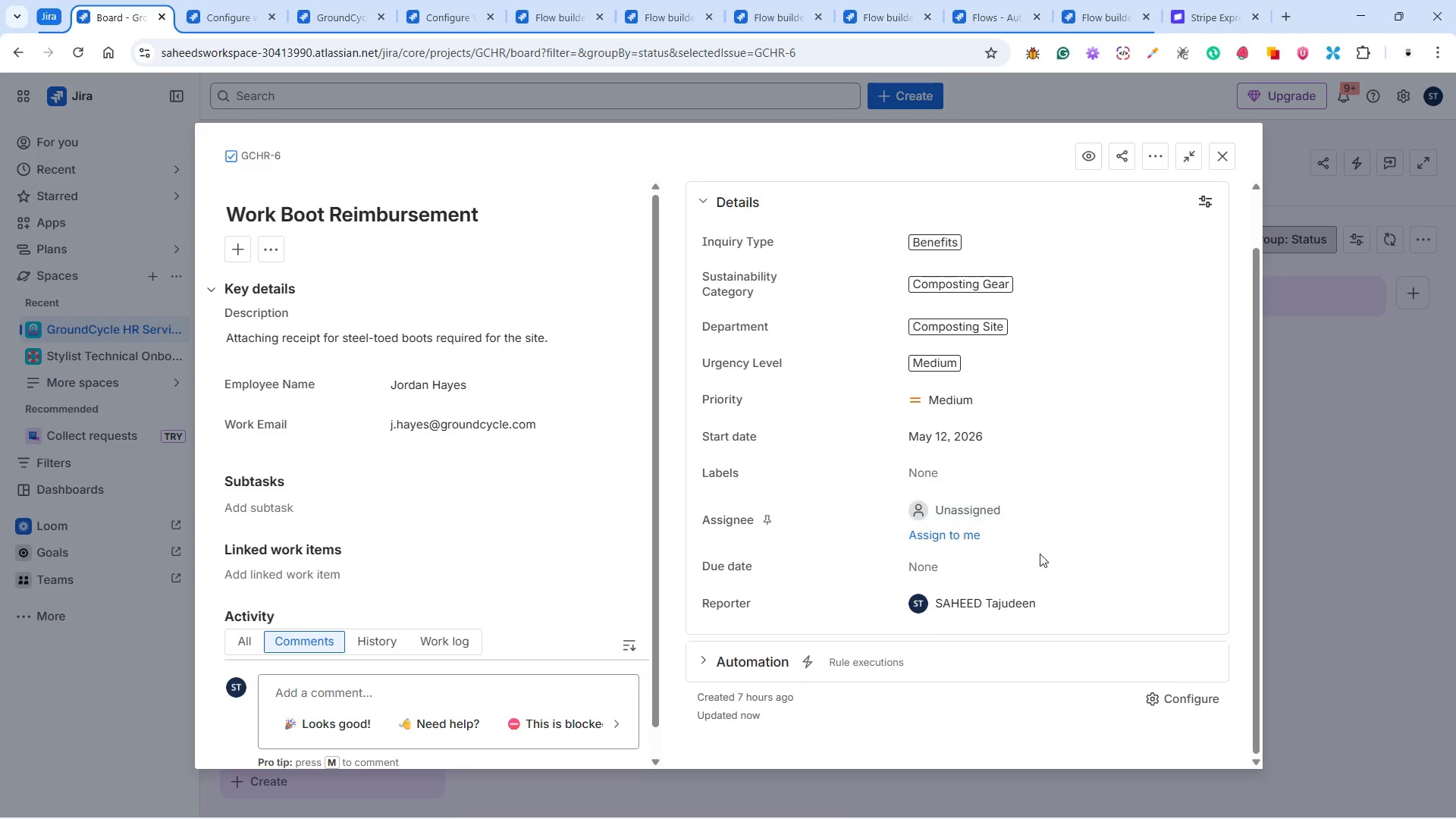 
scroll: coordinate [981, 546], scroll_direction: up, amount: 5.0
 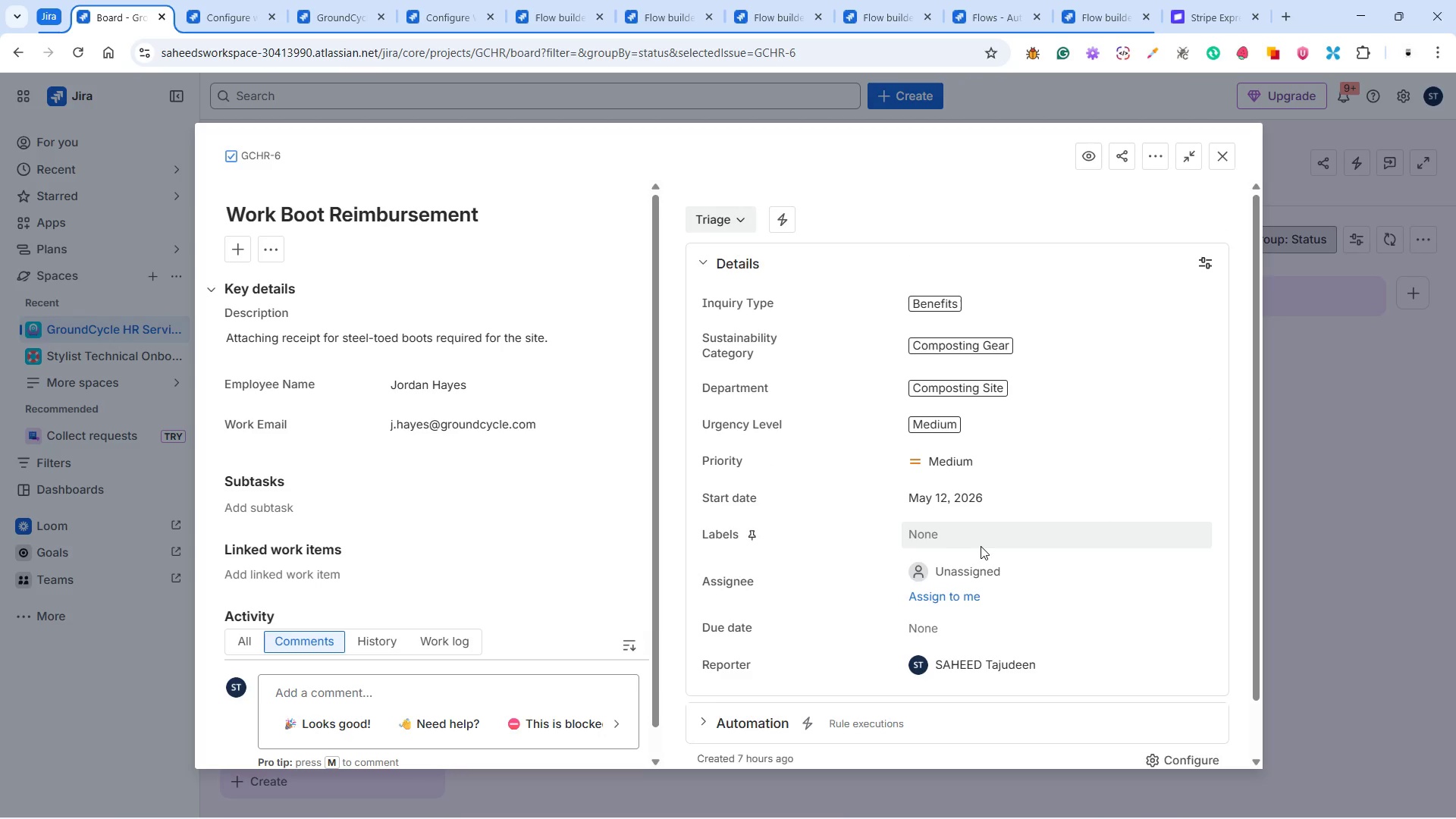 
wait(7.72)
 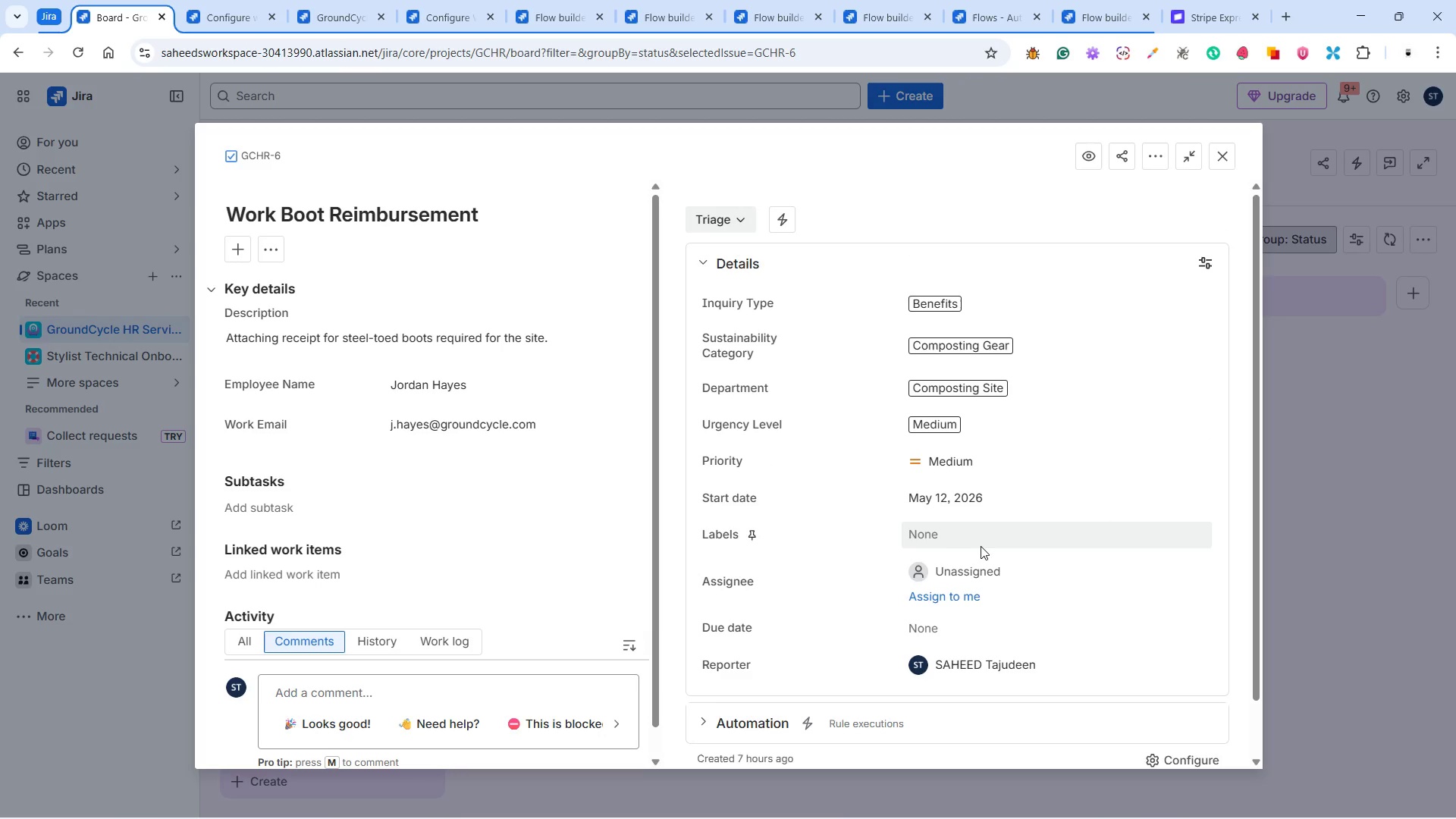 
left_click([1230, 158])
 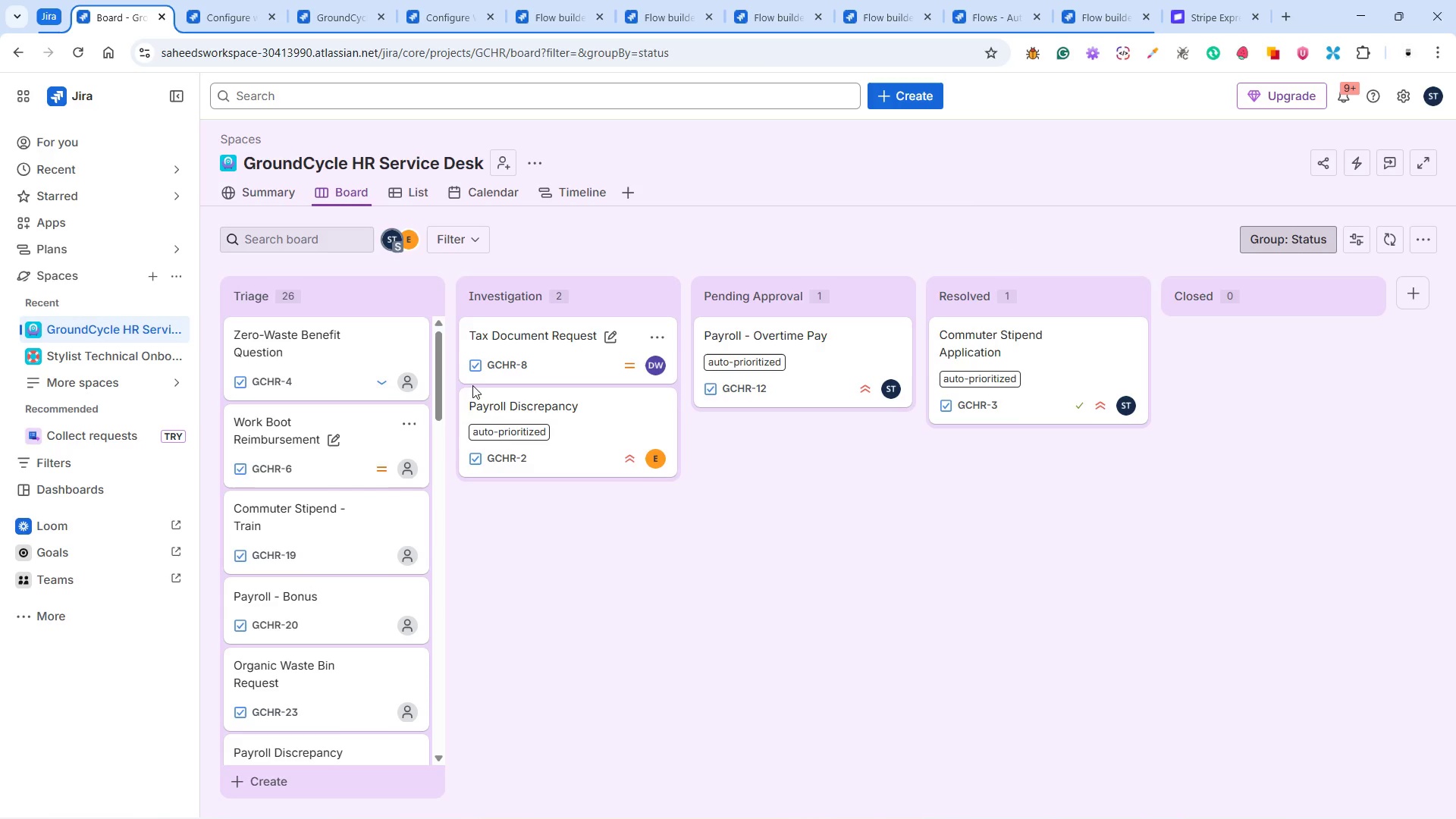 
scroll: coordinate [337, 460], scroll_direction: down, amount: 1.0
 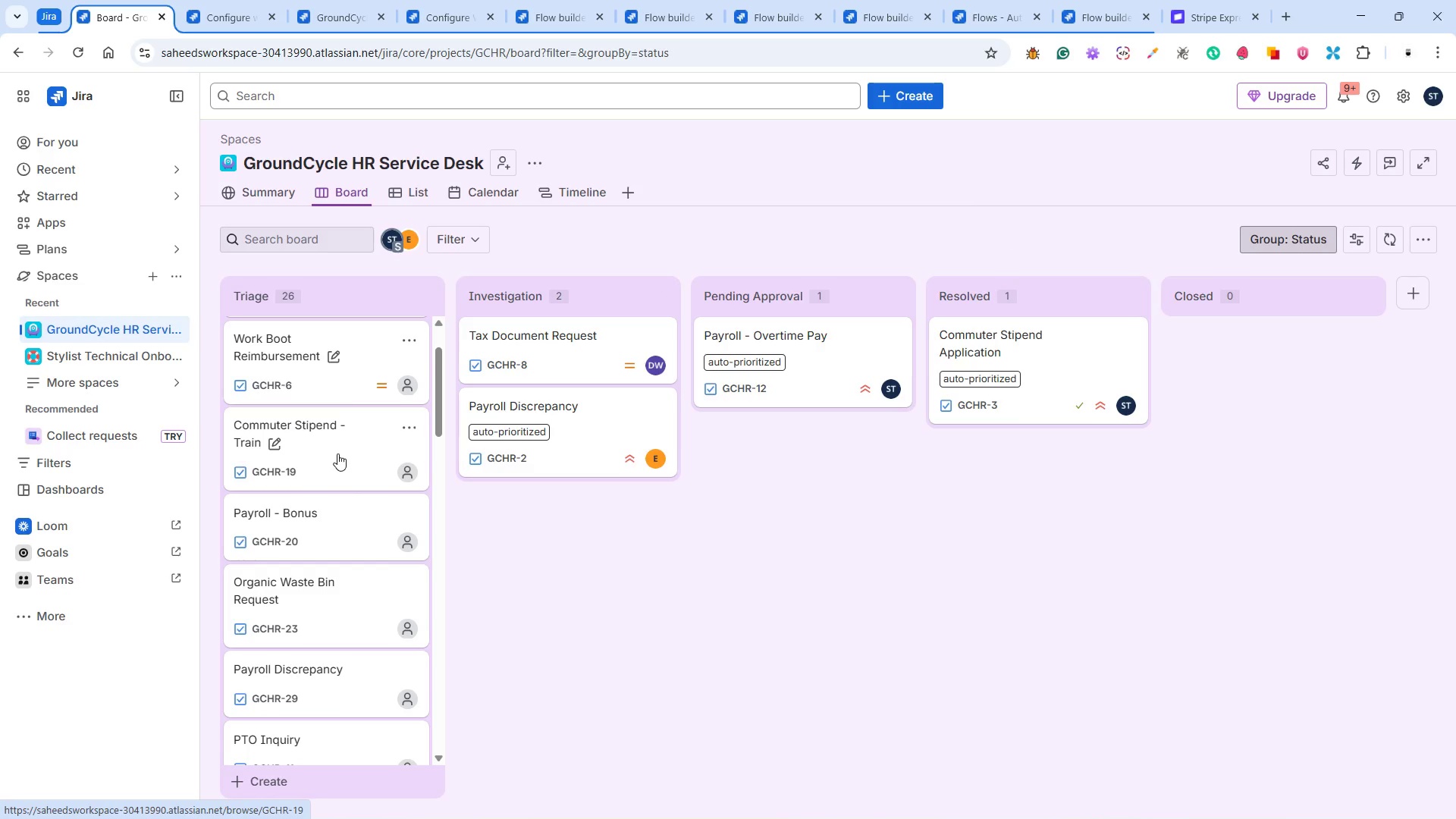 
left_click([337, 453])
 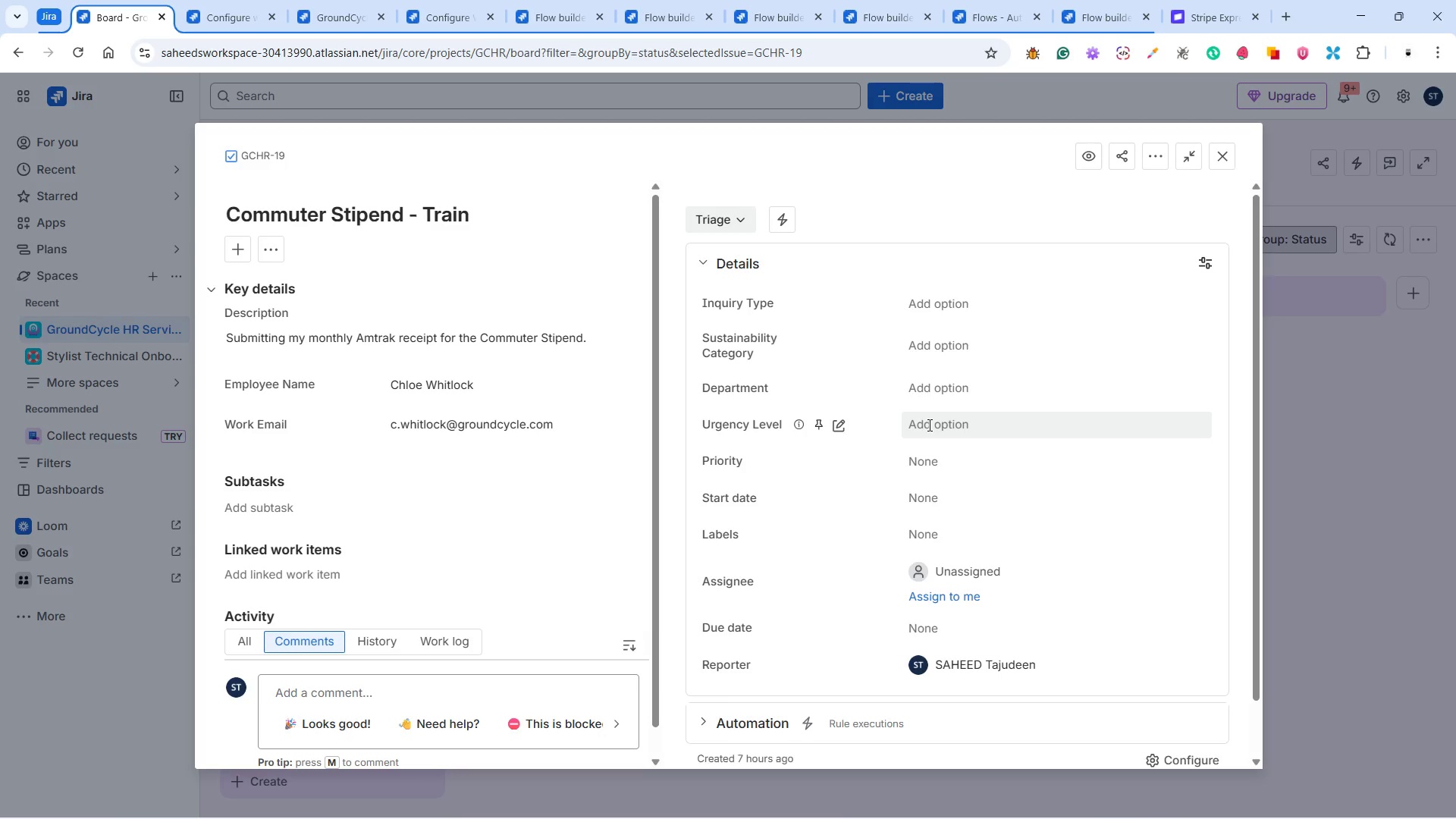 
wait(55.75)
 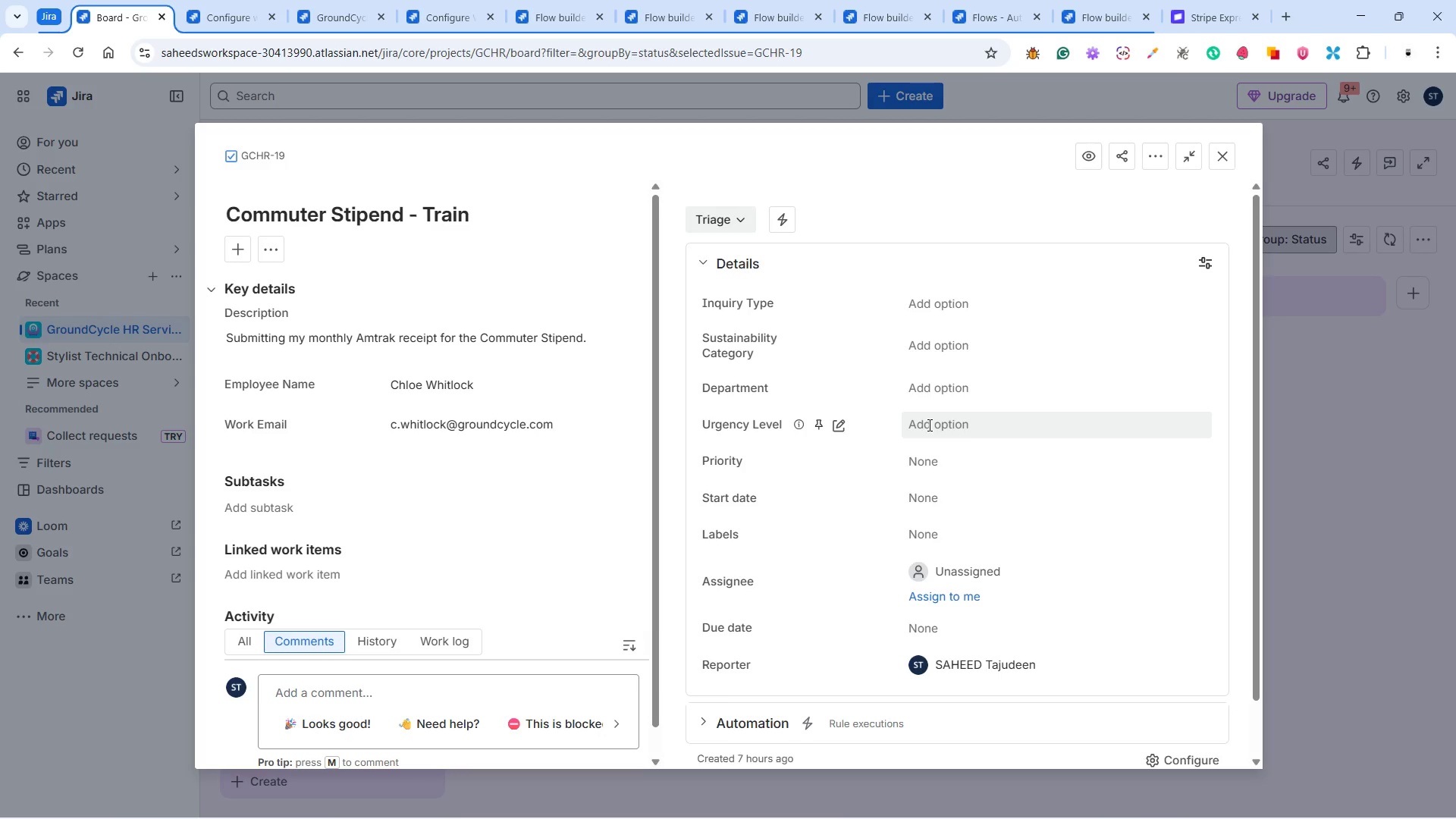 
left_click([967, 389])
 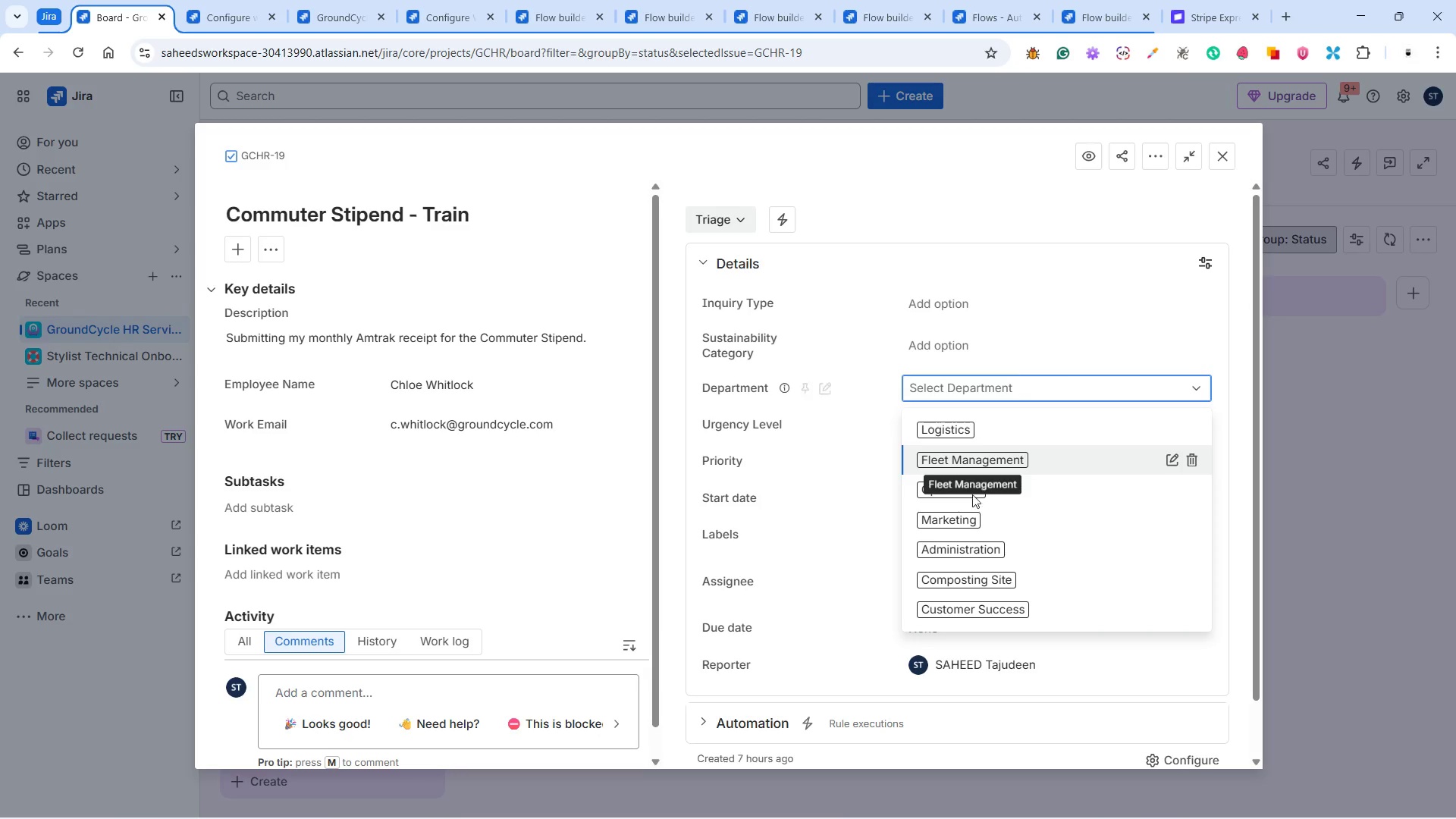 
left_click([974, 528])
 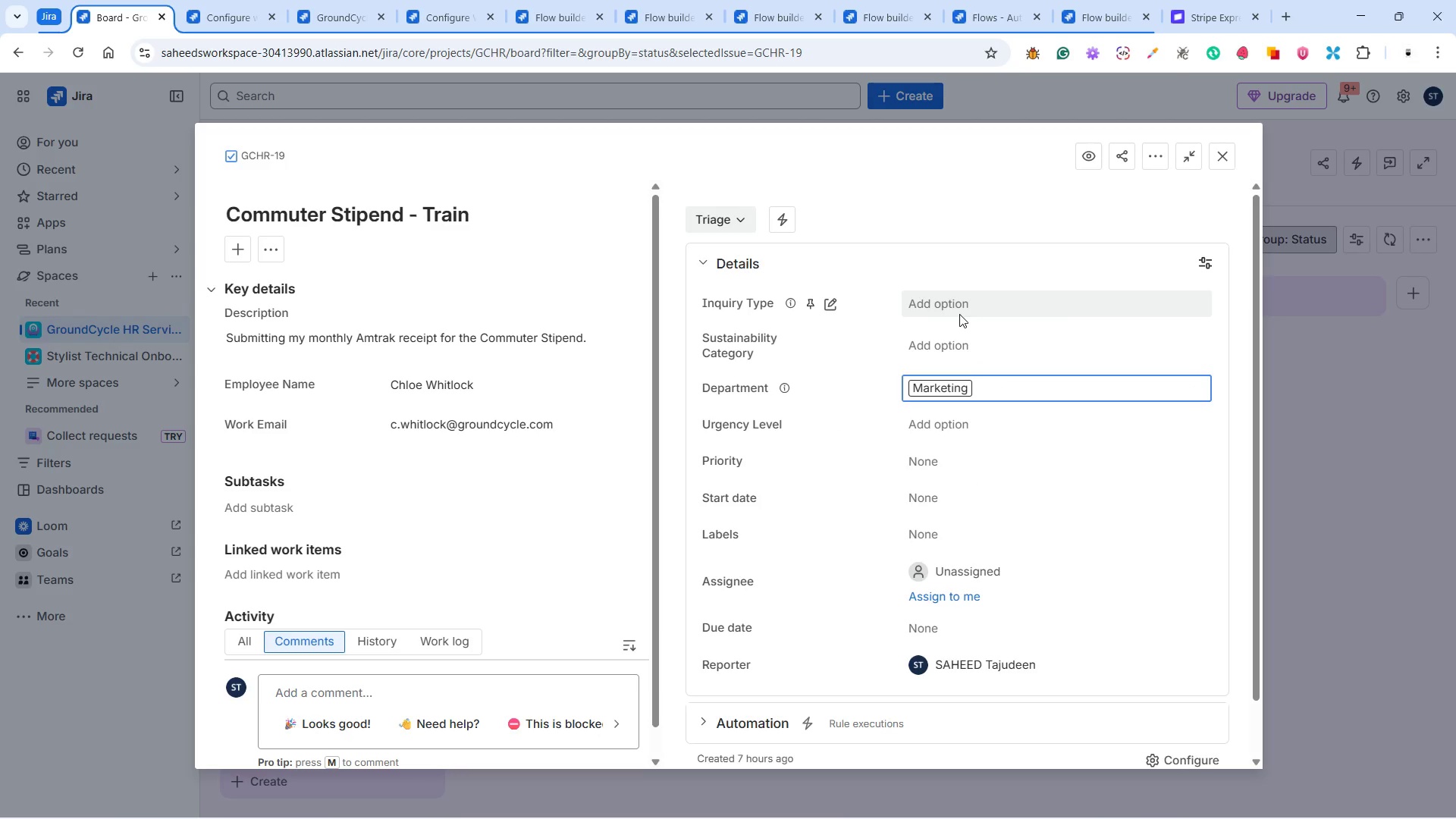 
wait(11.17)
 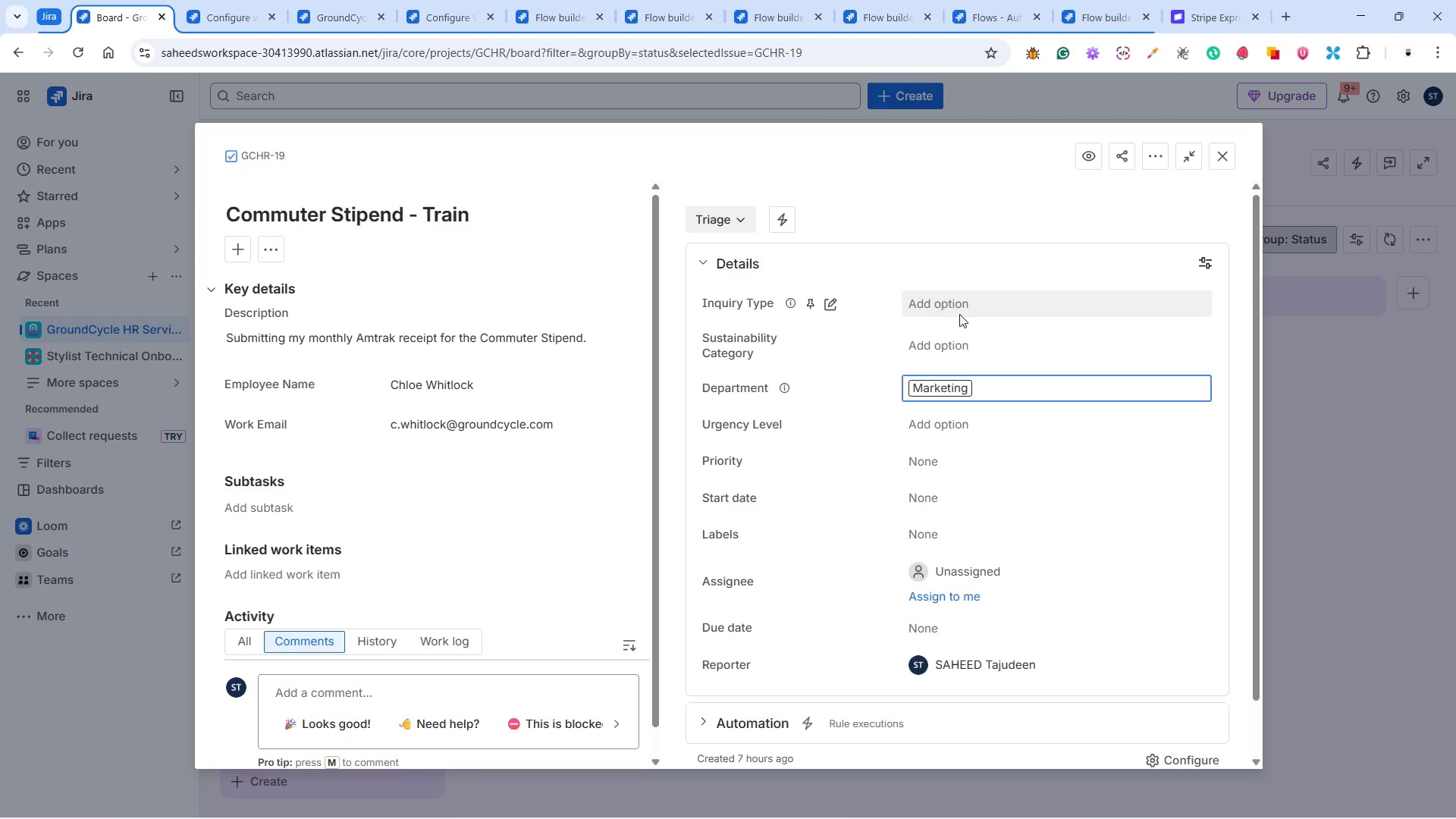 
left_click([983, 401])
 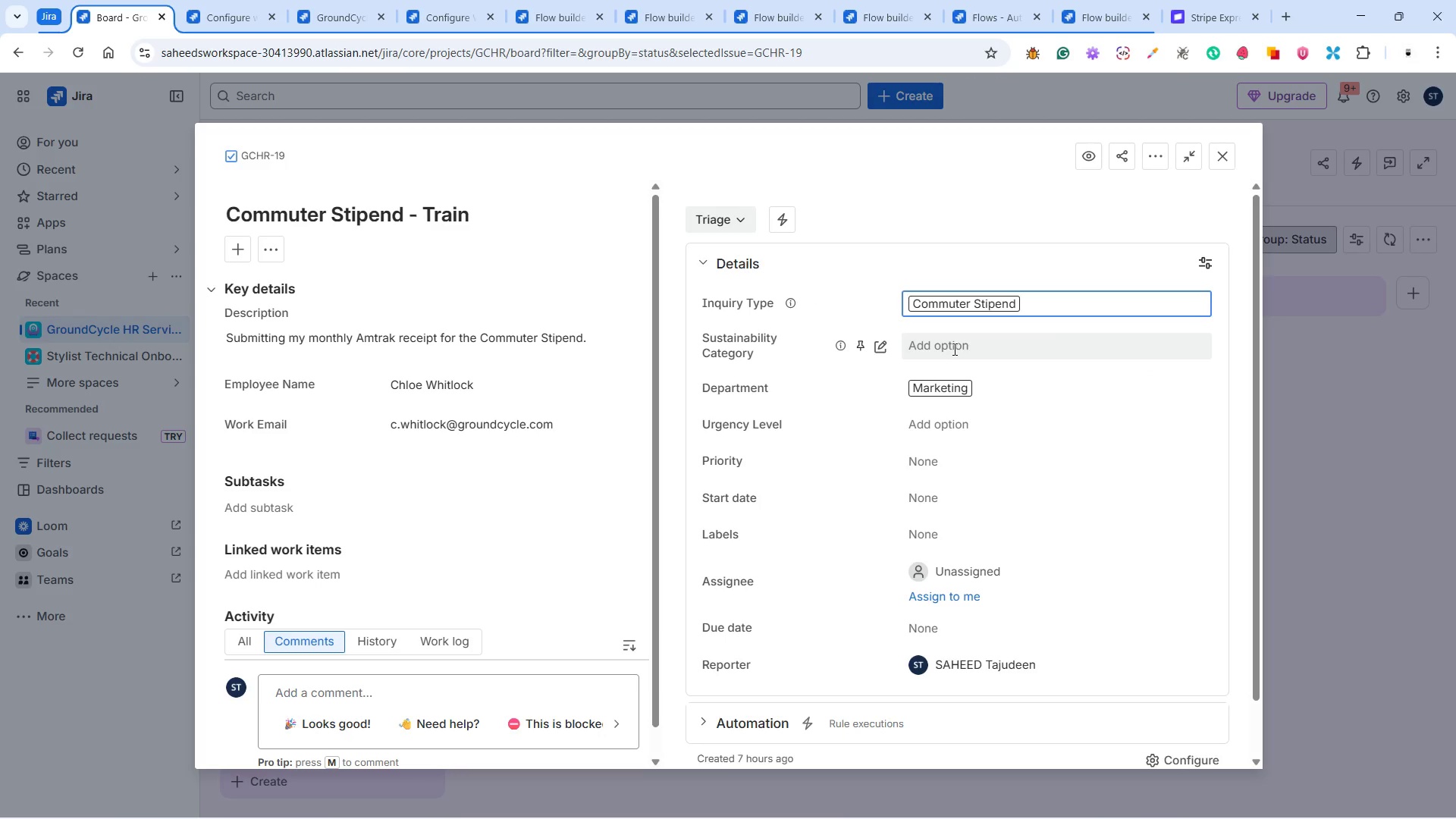 
wait(6.95)
 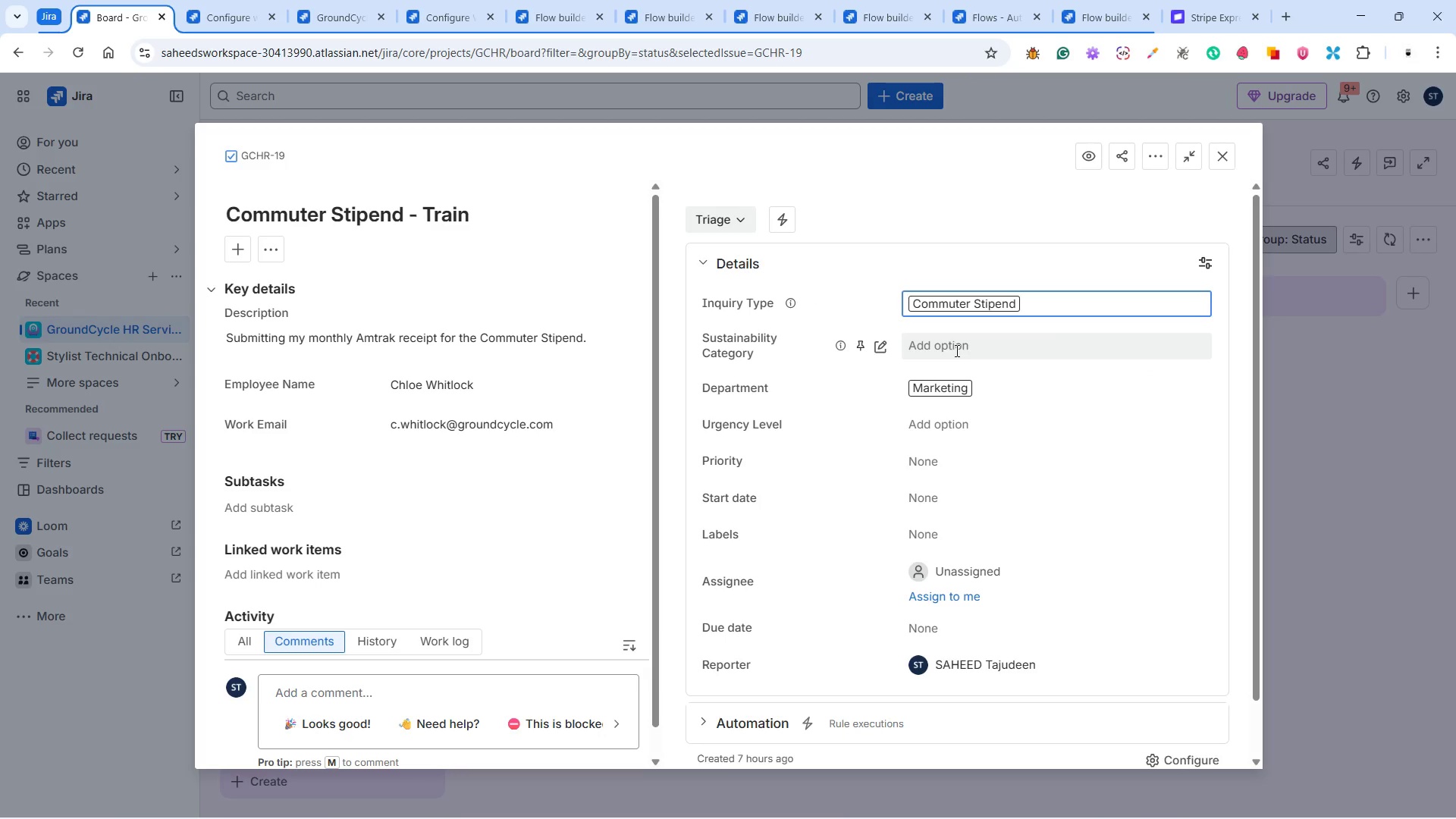 
left_click([953, 349])
 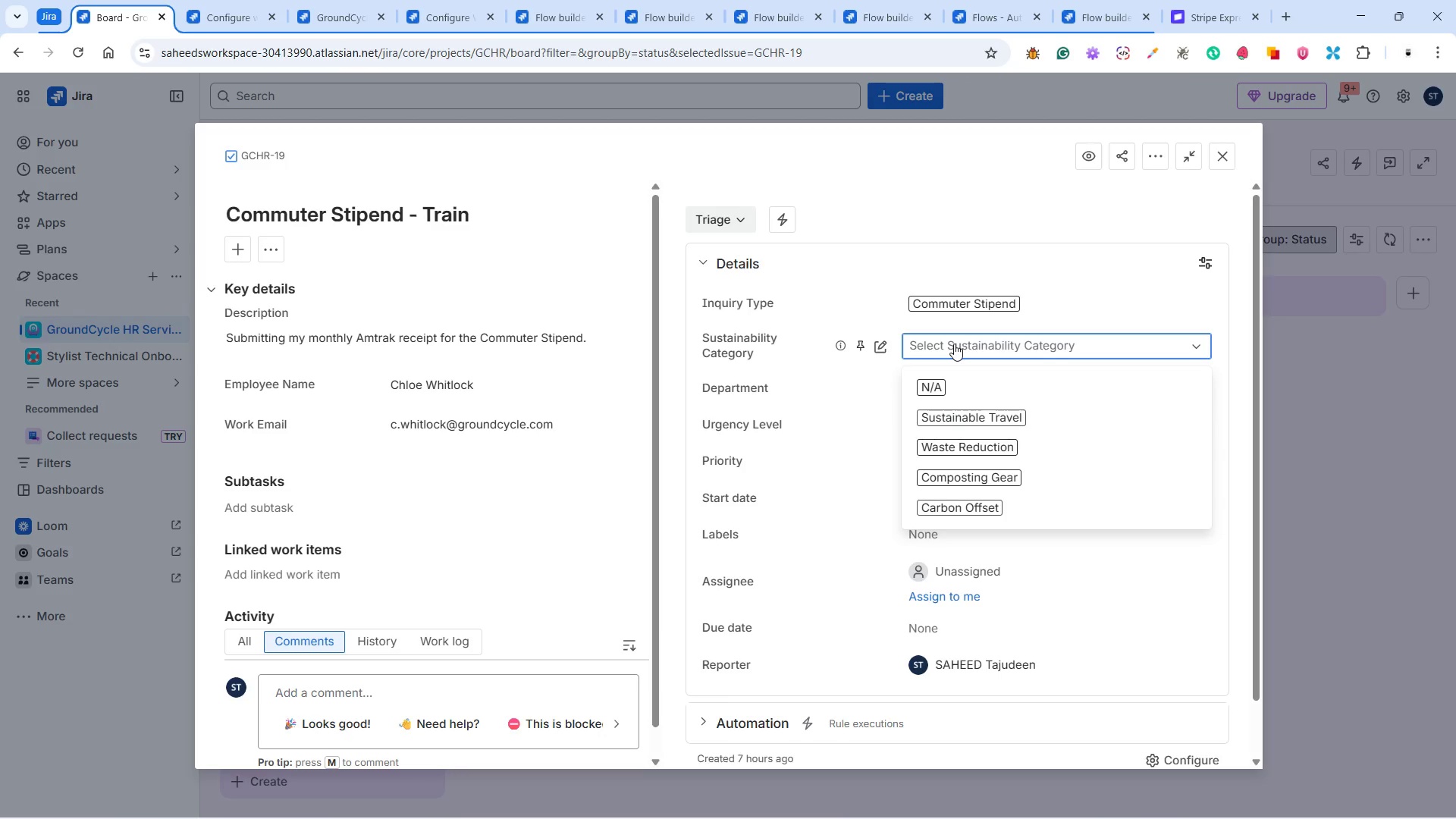 
wait(6.95)
 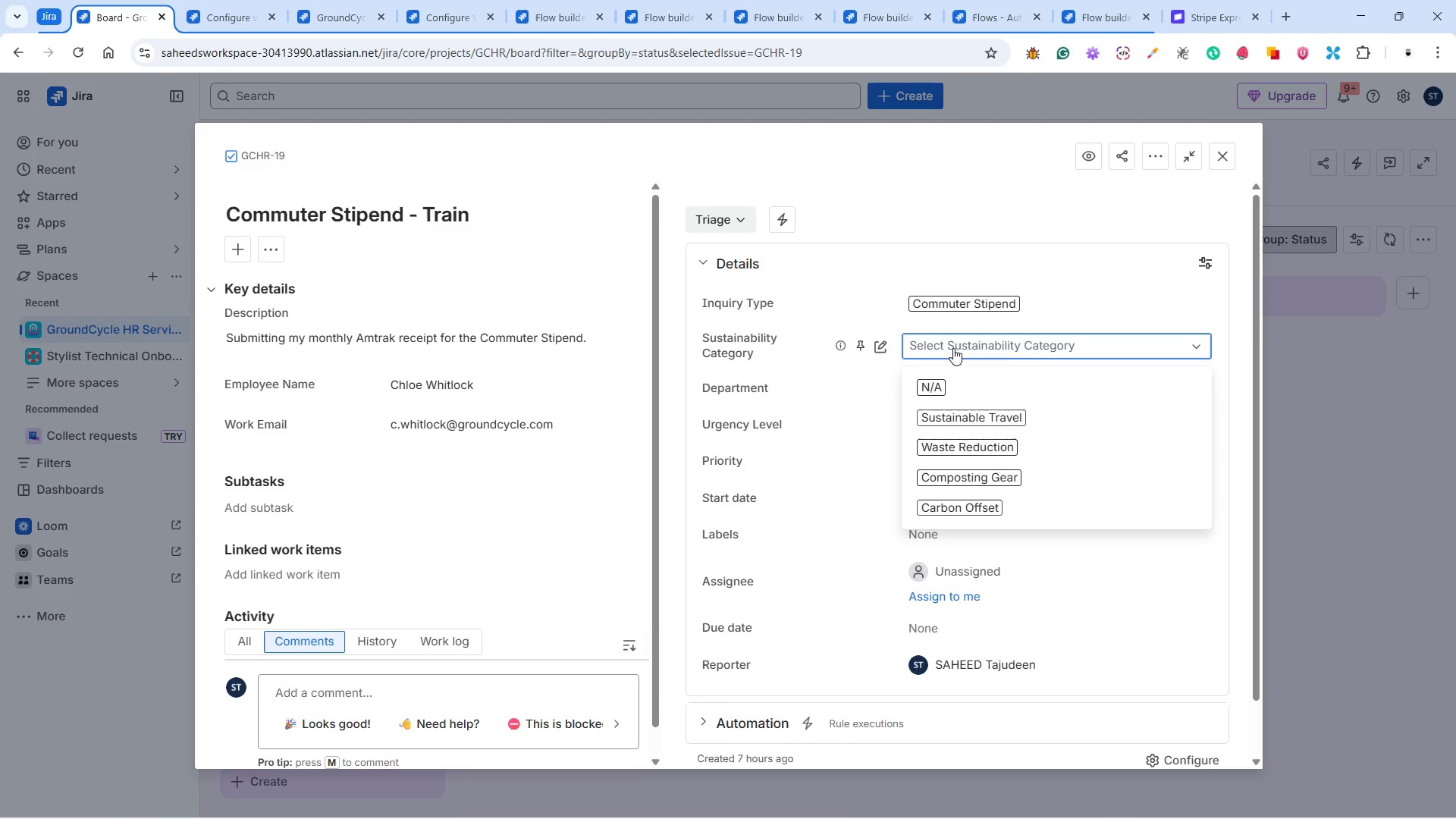 
left_click([1003, 423])
 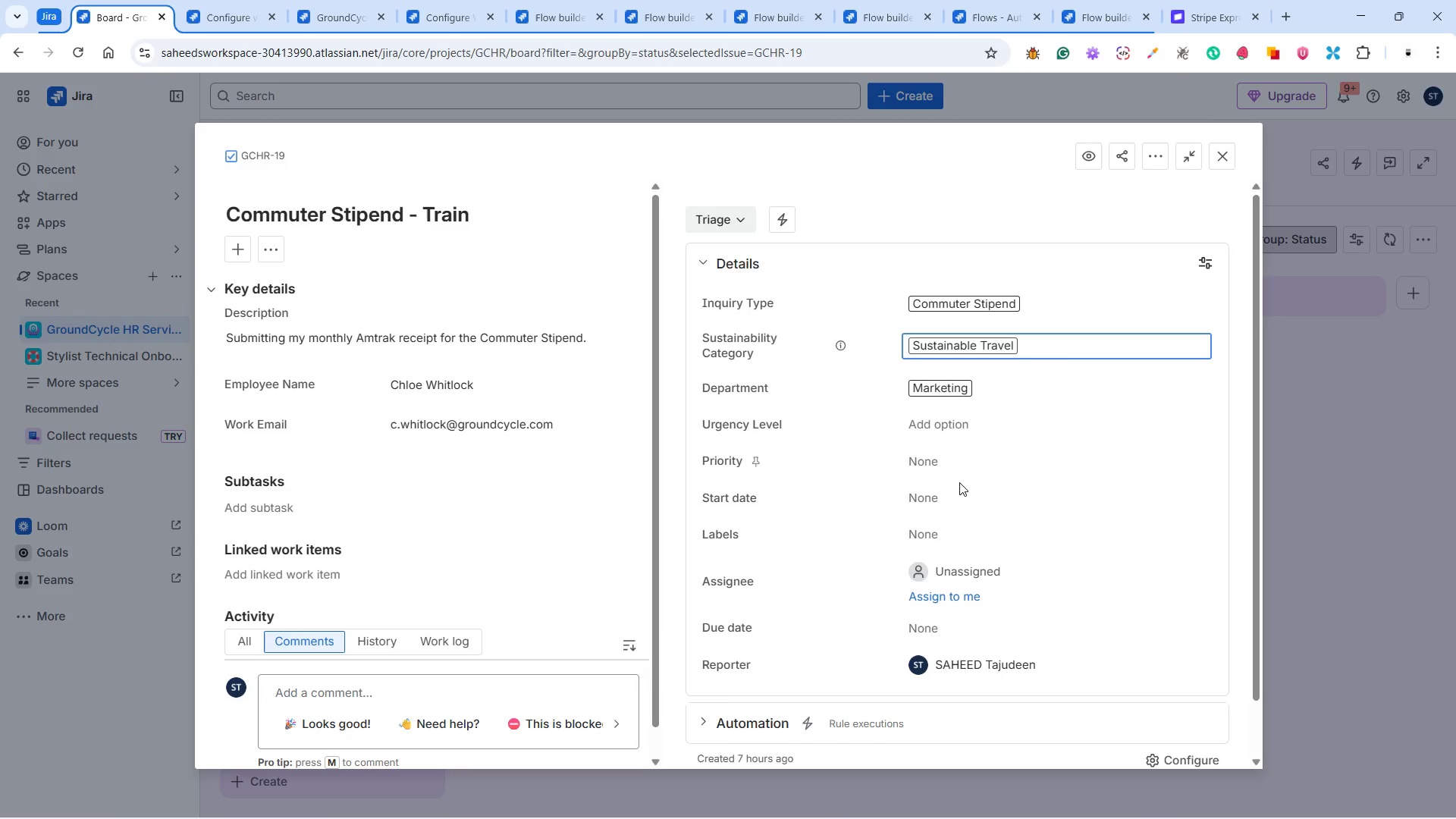 
wait(16.0)
 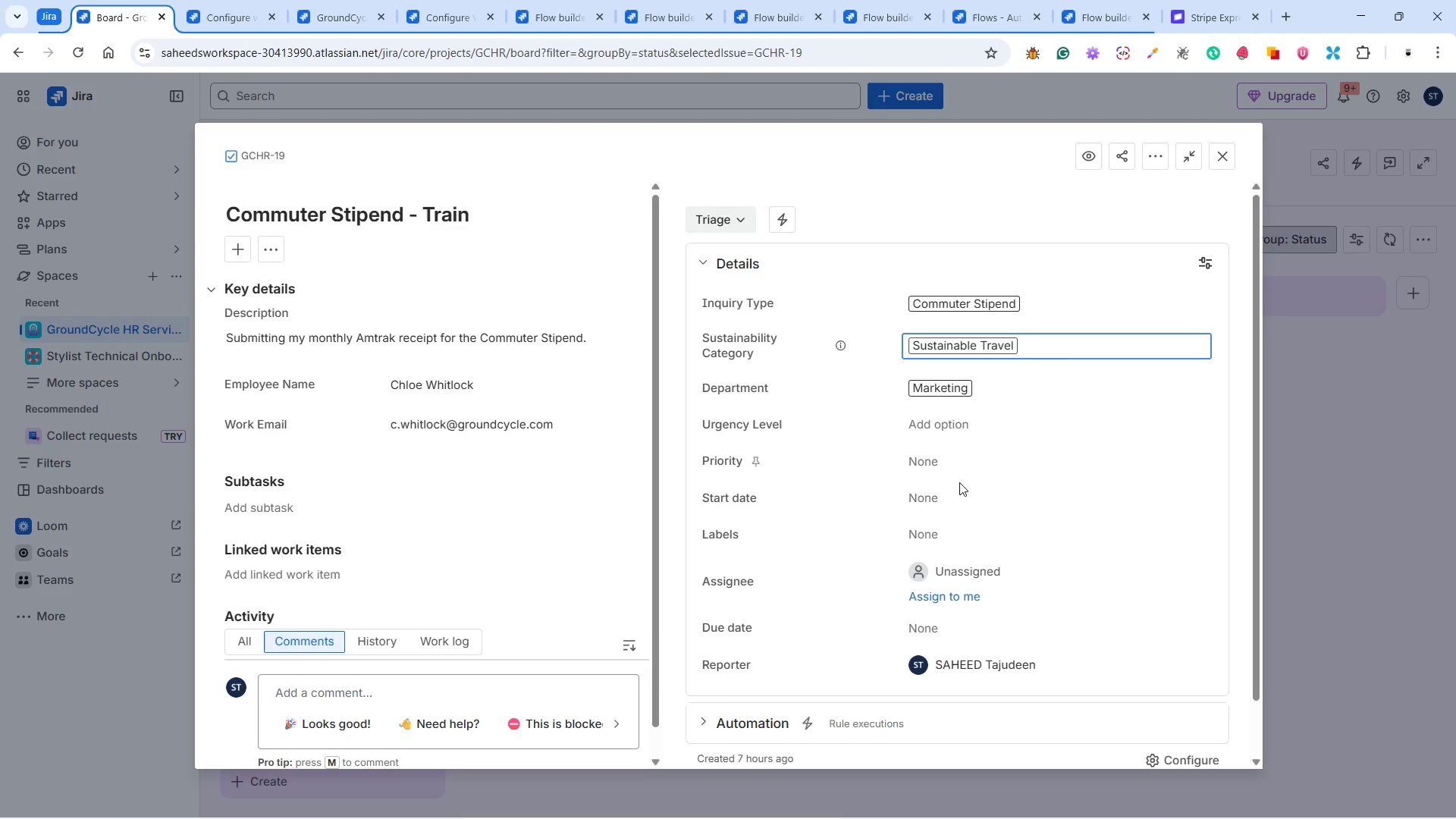 
left_click([949, 493])
 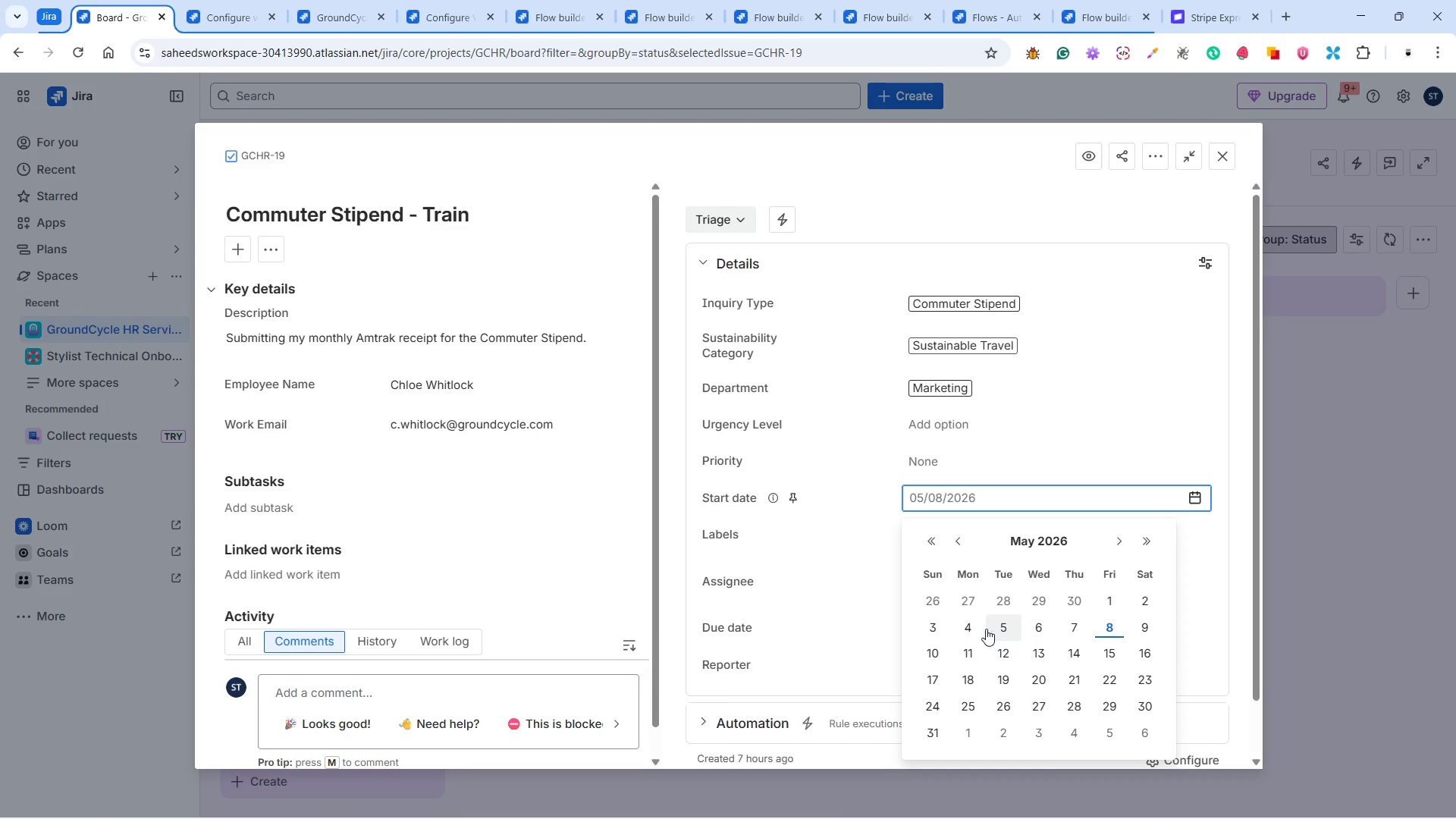 
wait(13.23)
 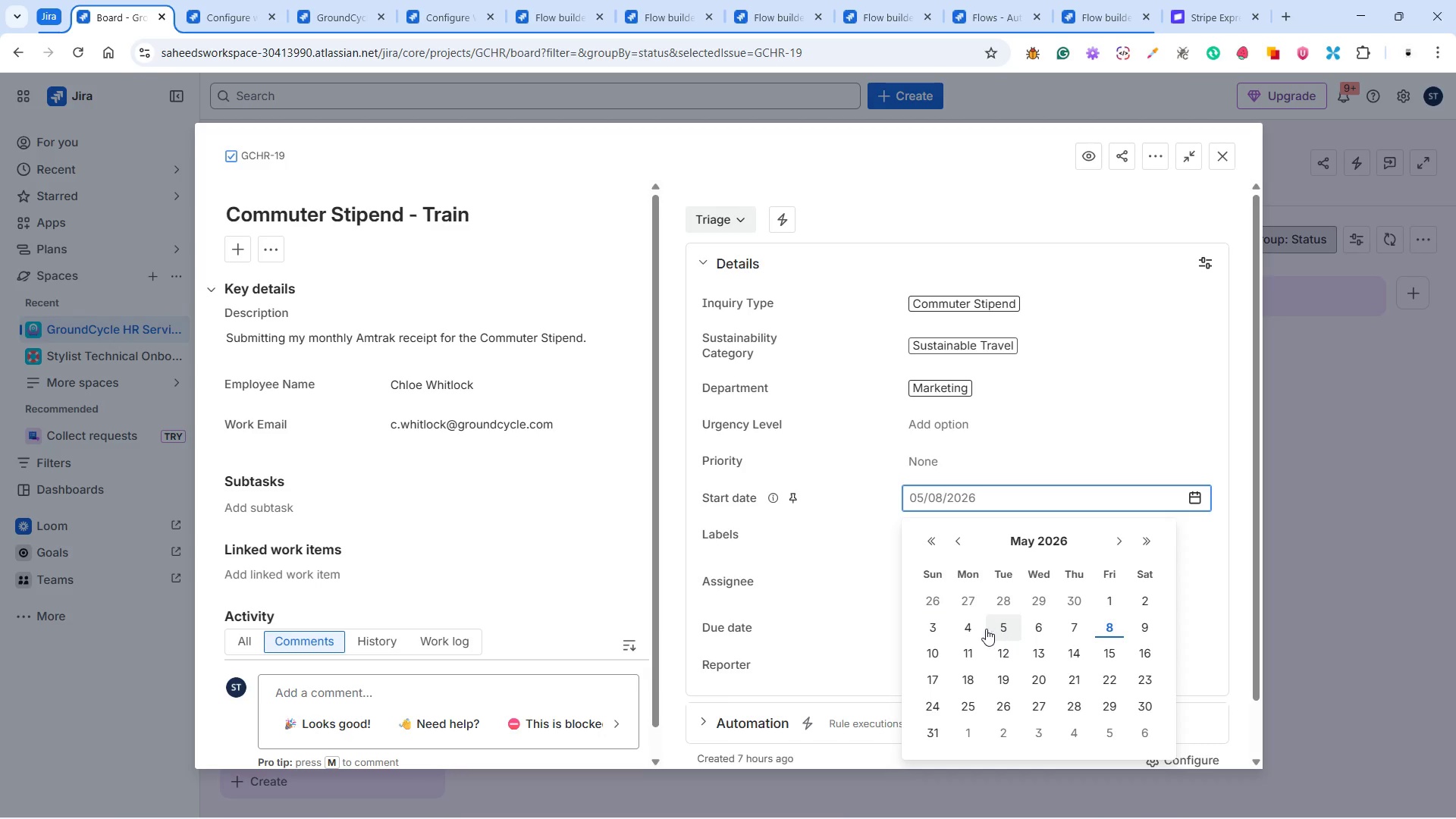 
left_click([976, 626])
 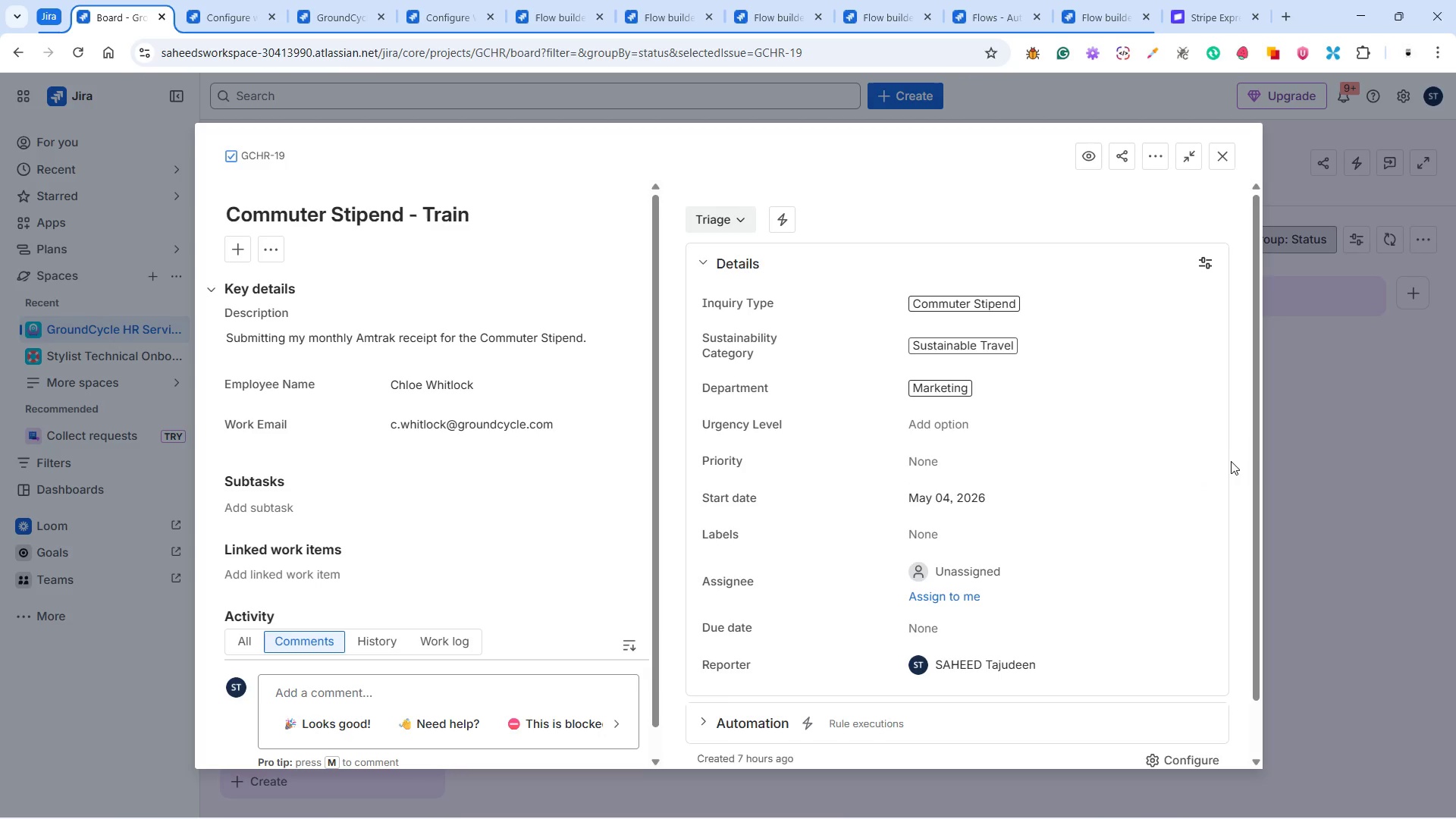 
wait(11.31)
 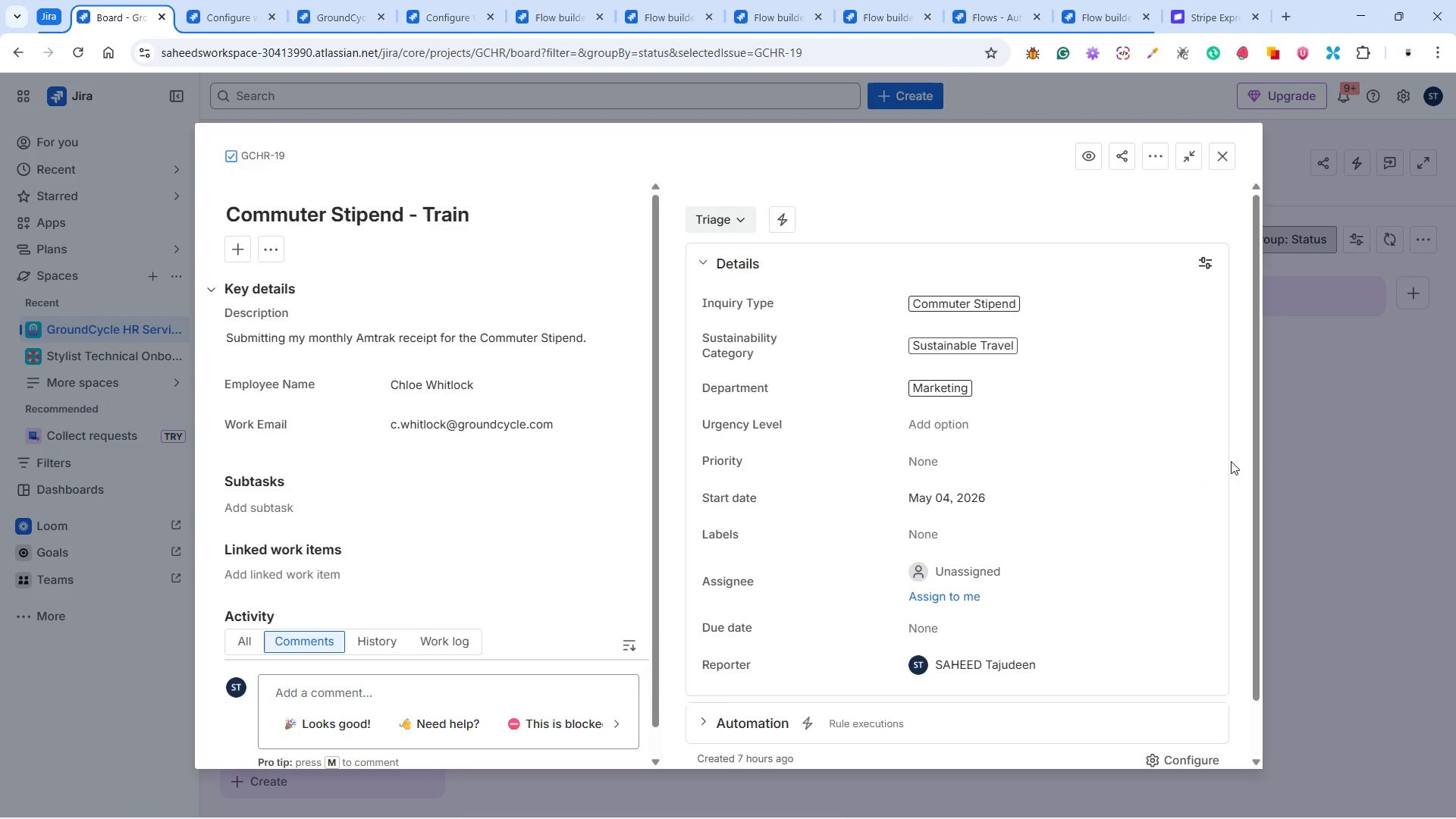 
scroll: coordinate [551, 466], scroll_direction: down, amount: 4.0
 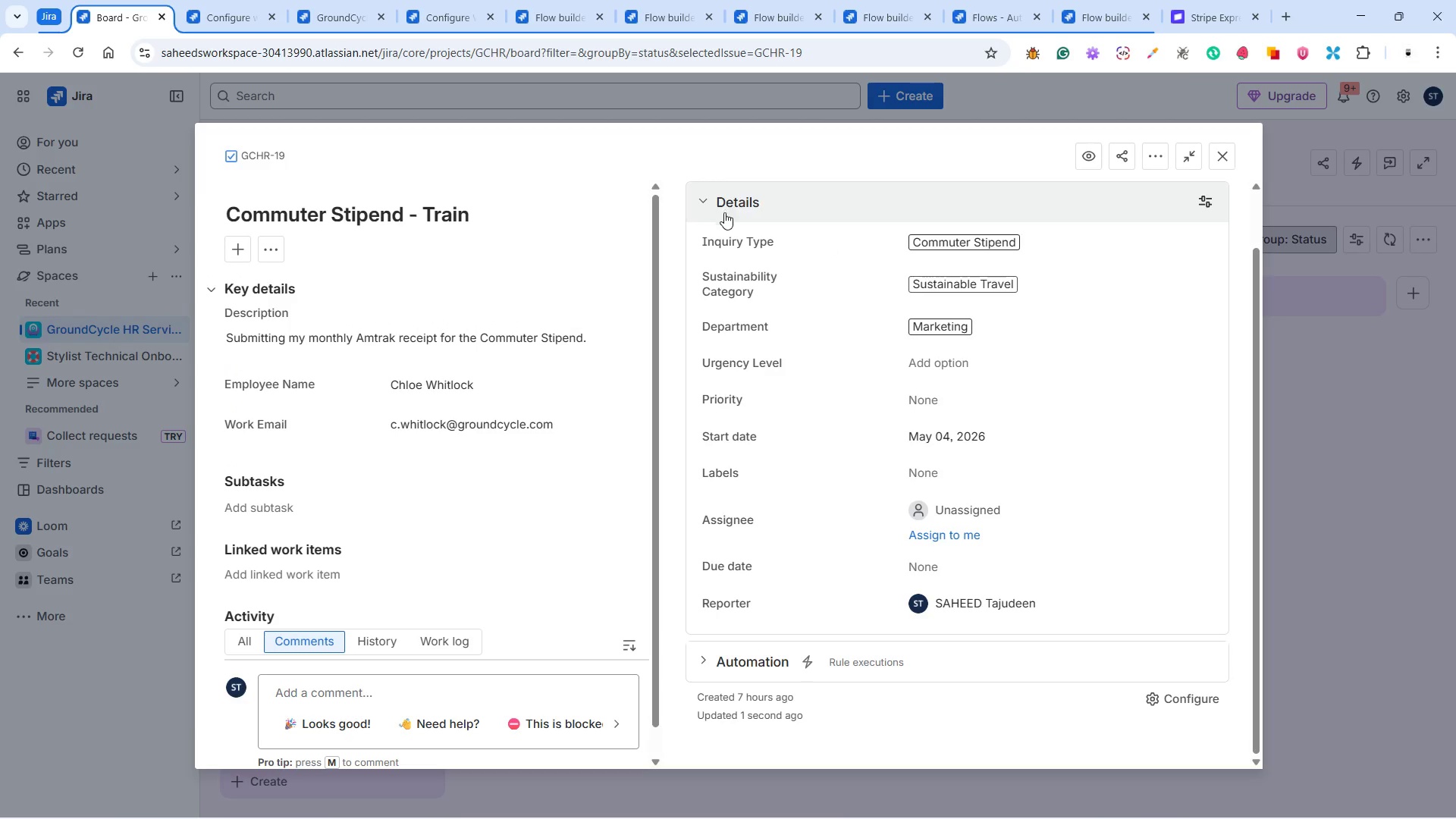 
left_click([726, 210])
 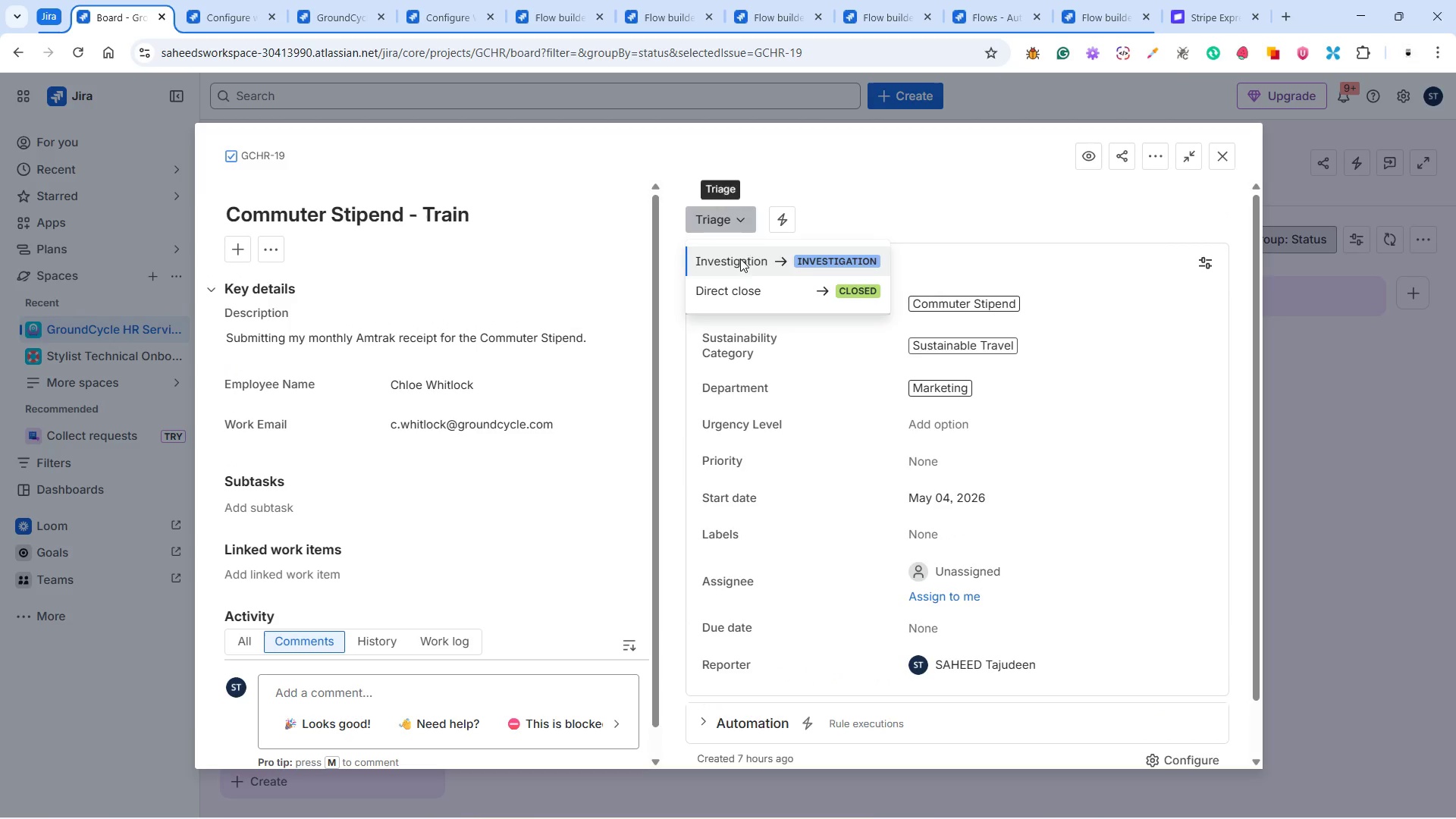 
scroll: coordinate [721, 248], scroll_direction: up, amount: 6.0
 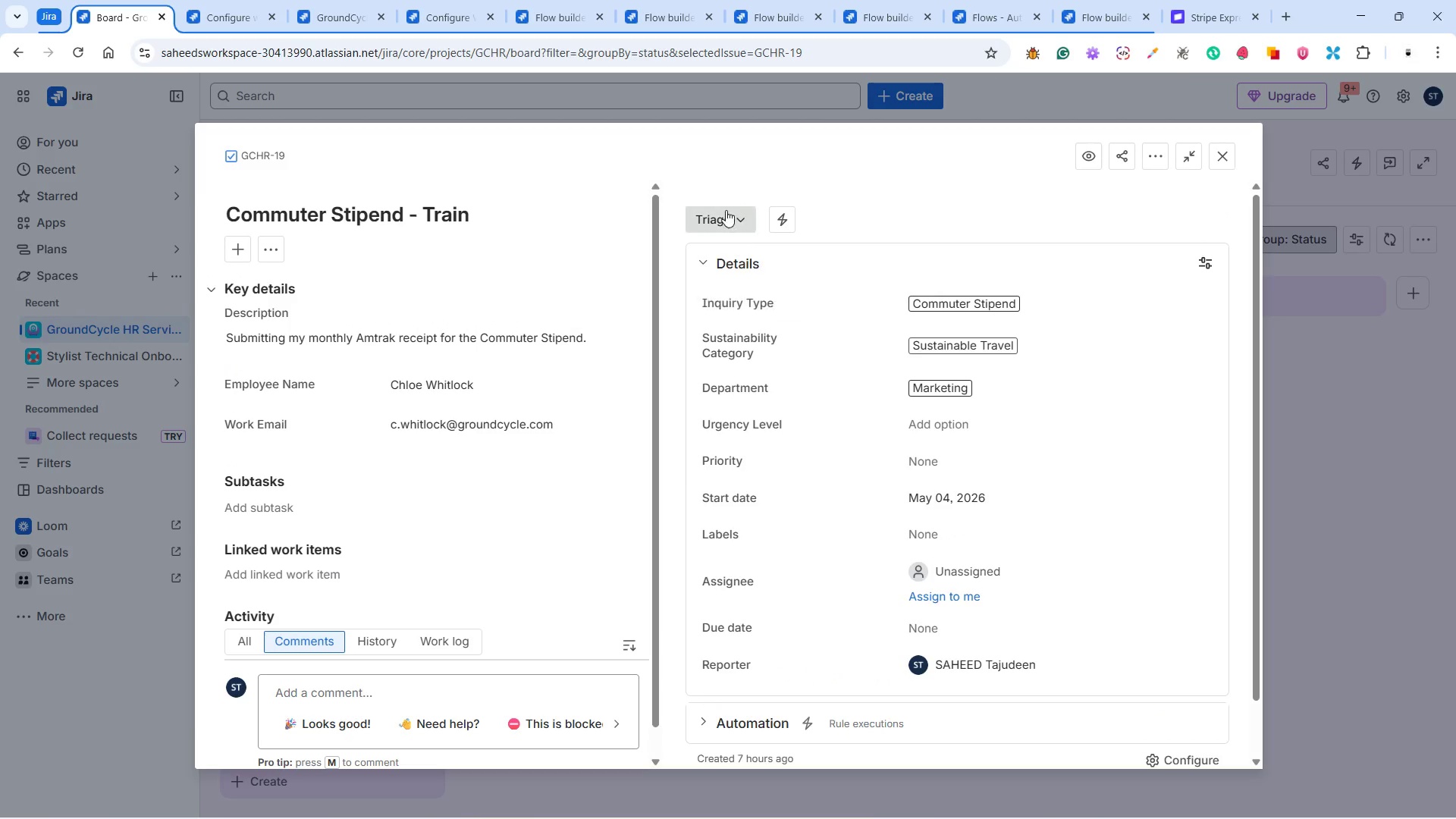 
mouse_move([750, 259])
 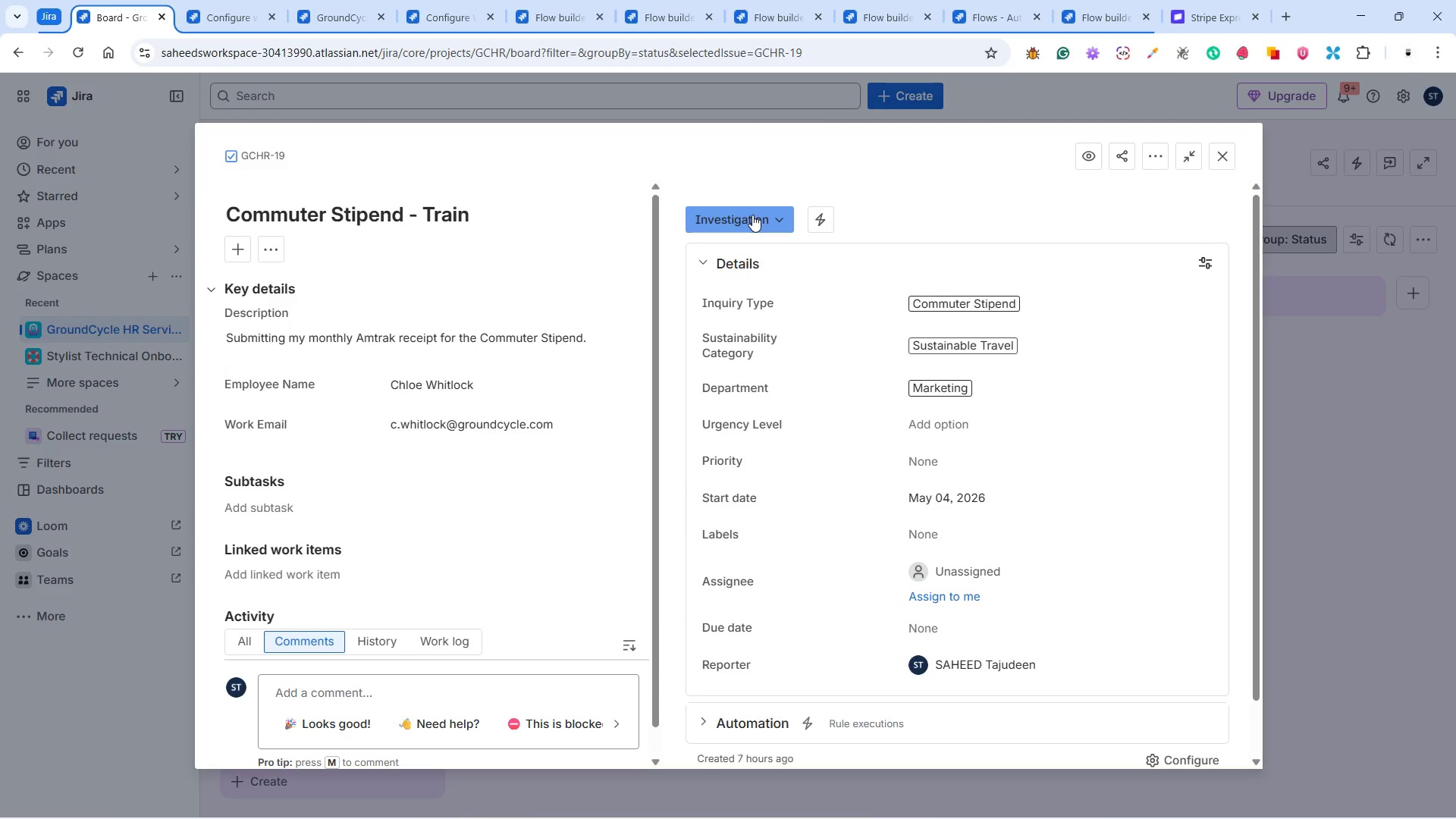 
left_click([752, 215])
 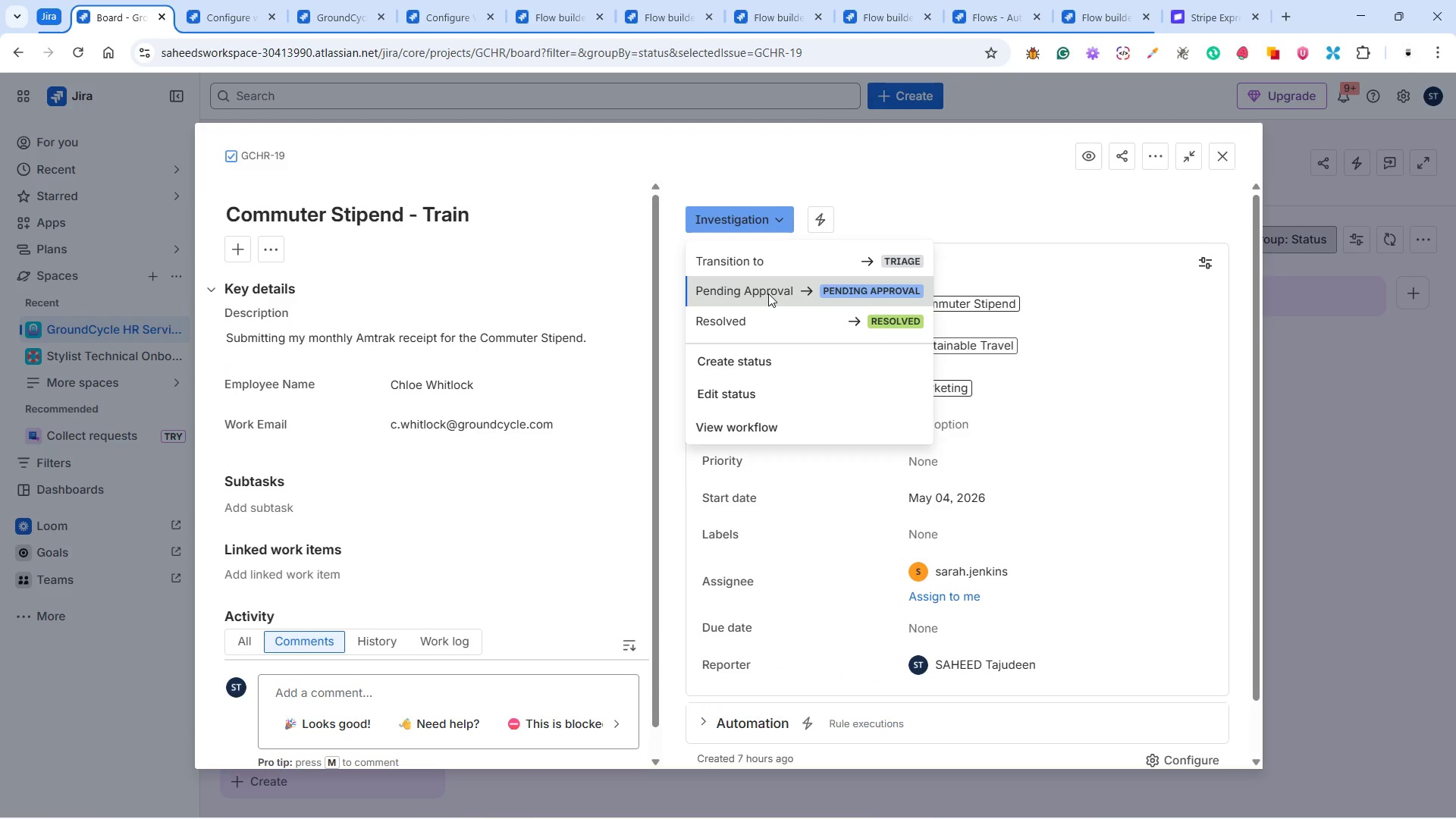 
left_click([768, 293])
 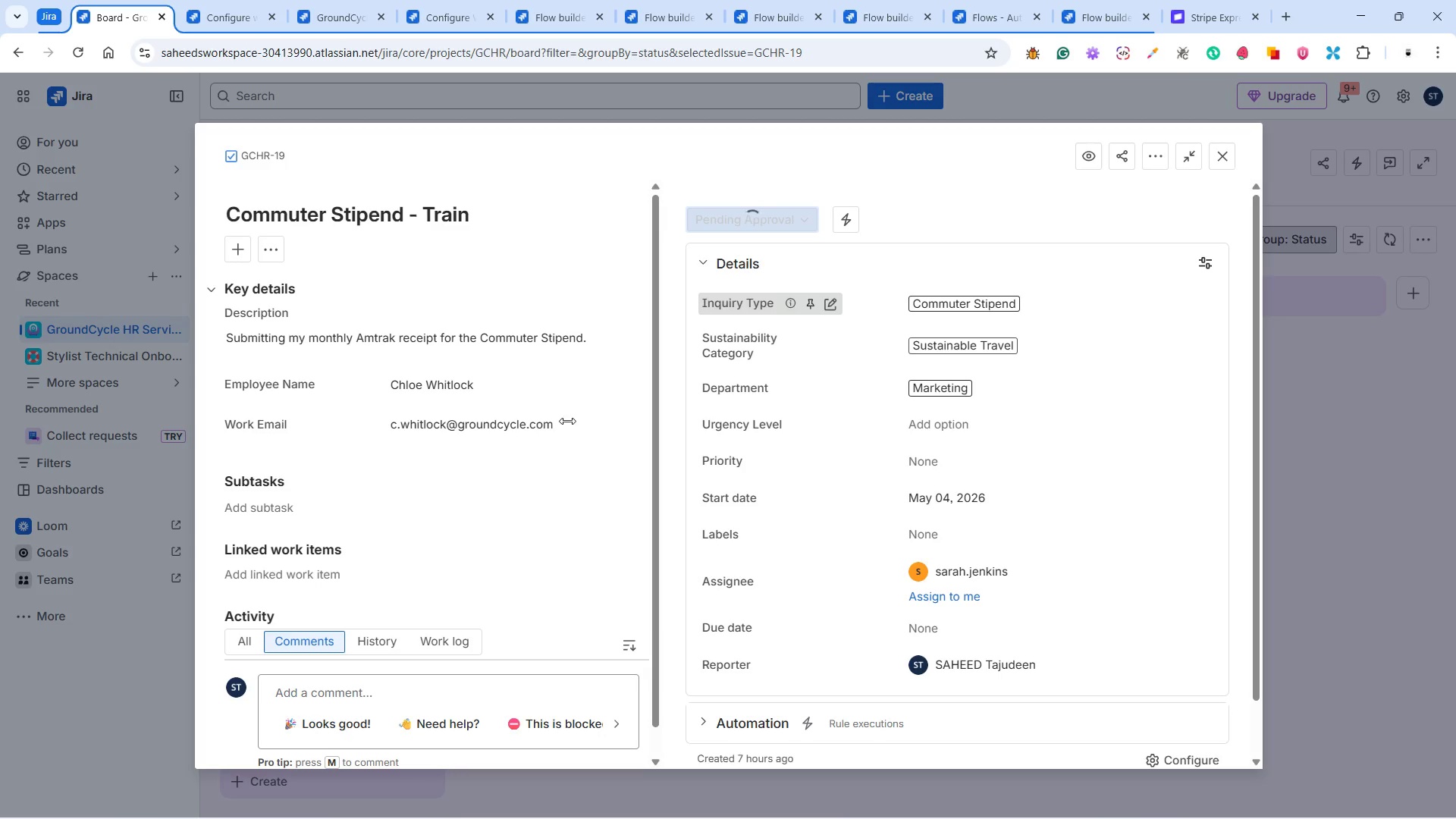 
scroll: coordinate [494, 443], scroll_direction: down, amount: 16.0
 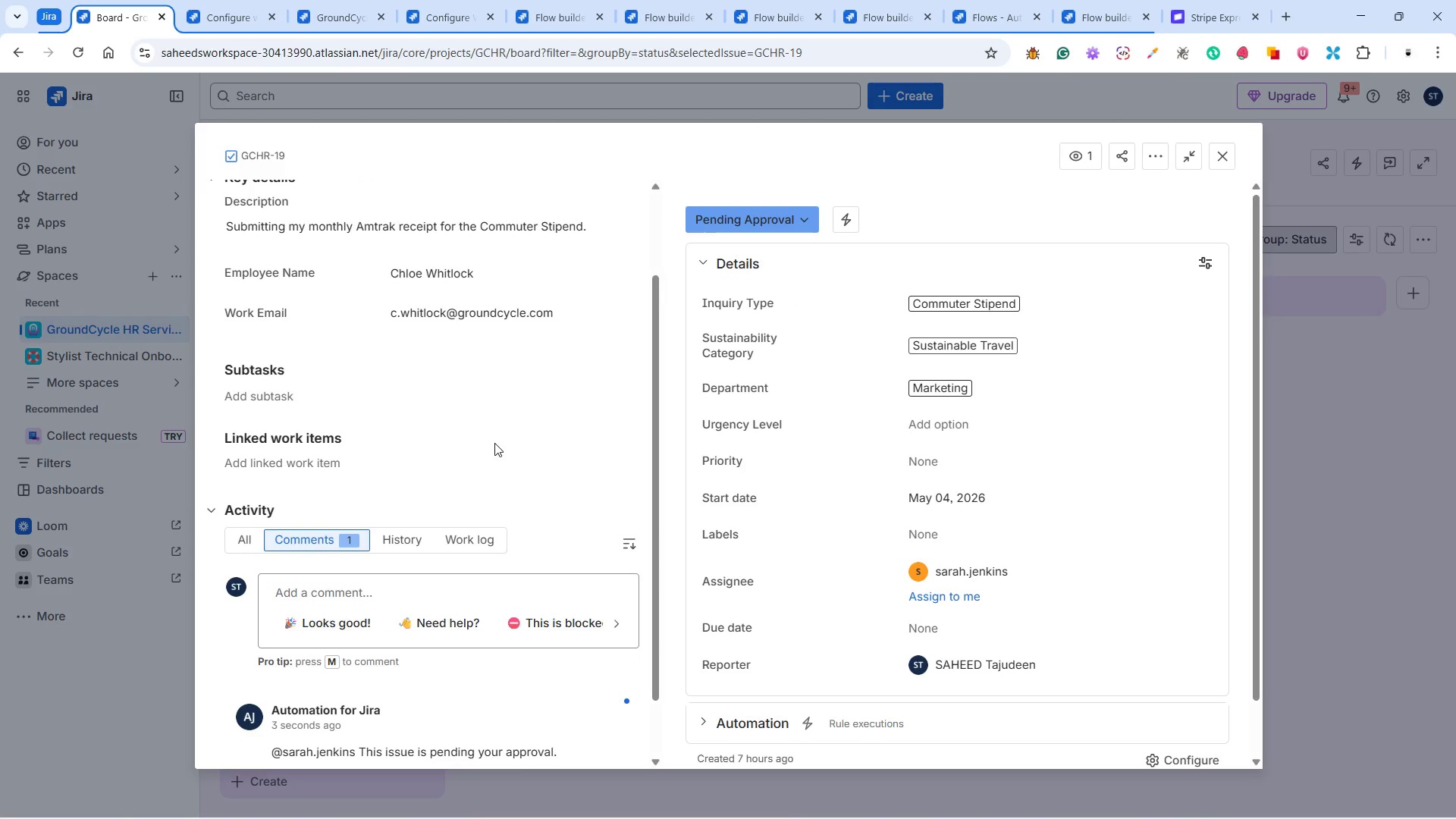 
scroll: coordinate [494, 442], scroll_direction: down, amount: 4.0
 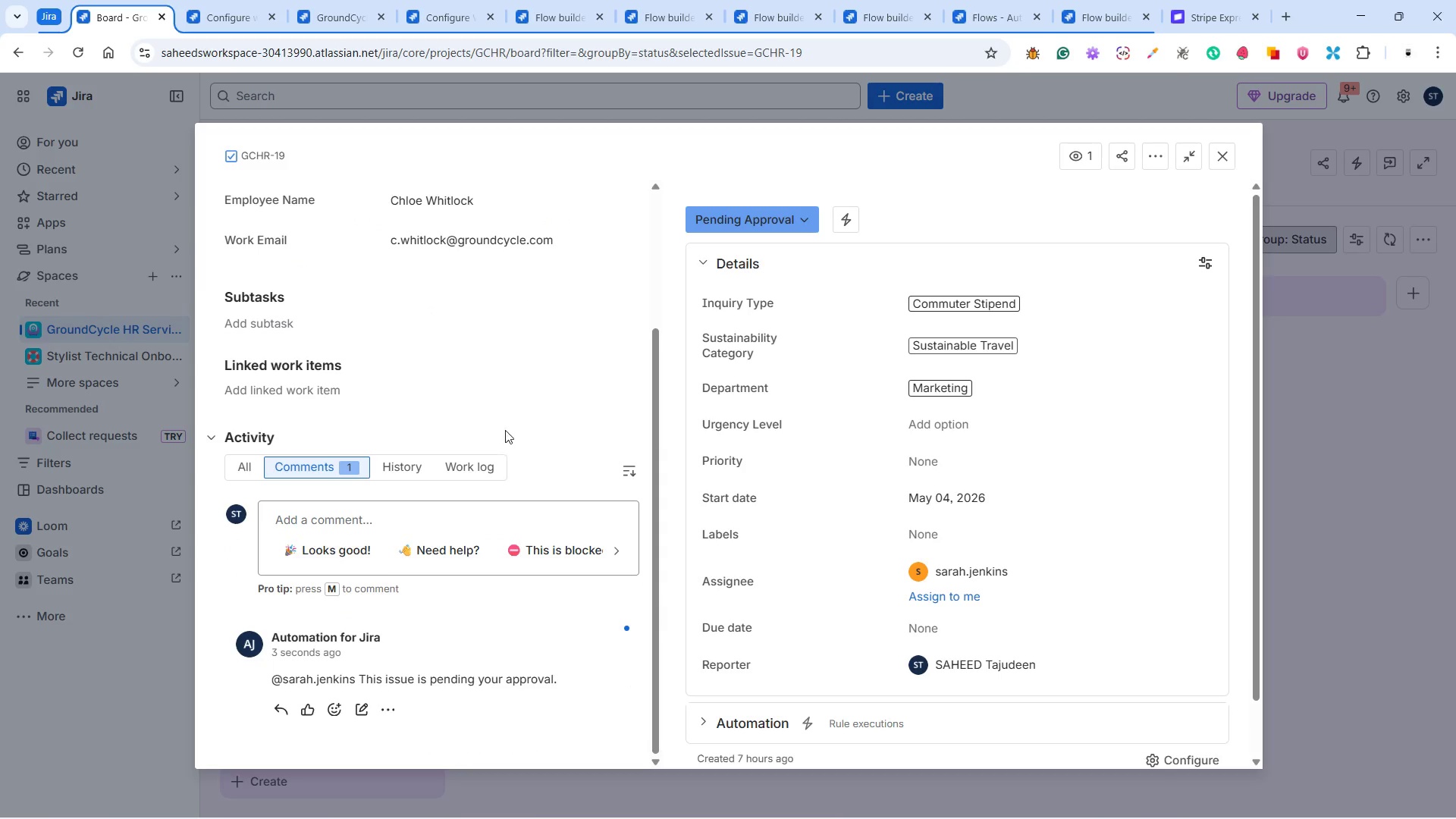 
left_click([726, 219])
 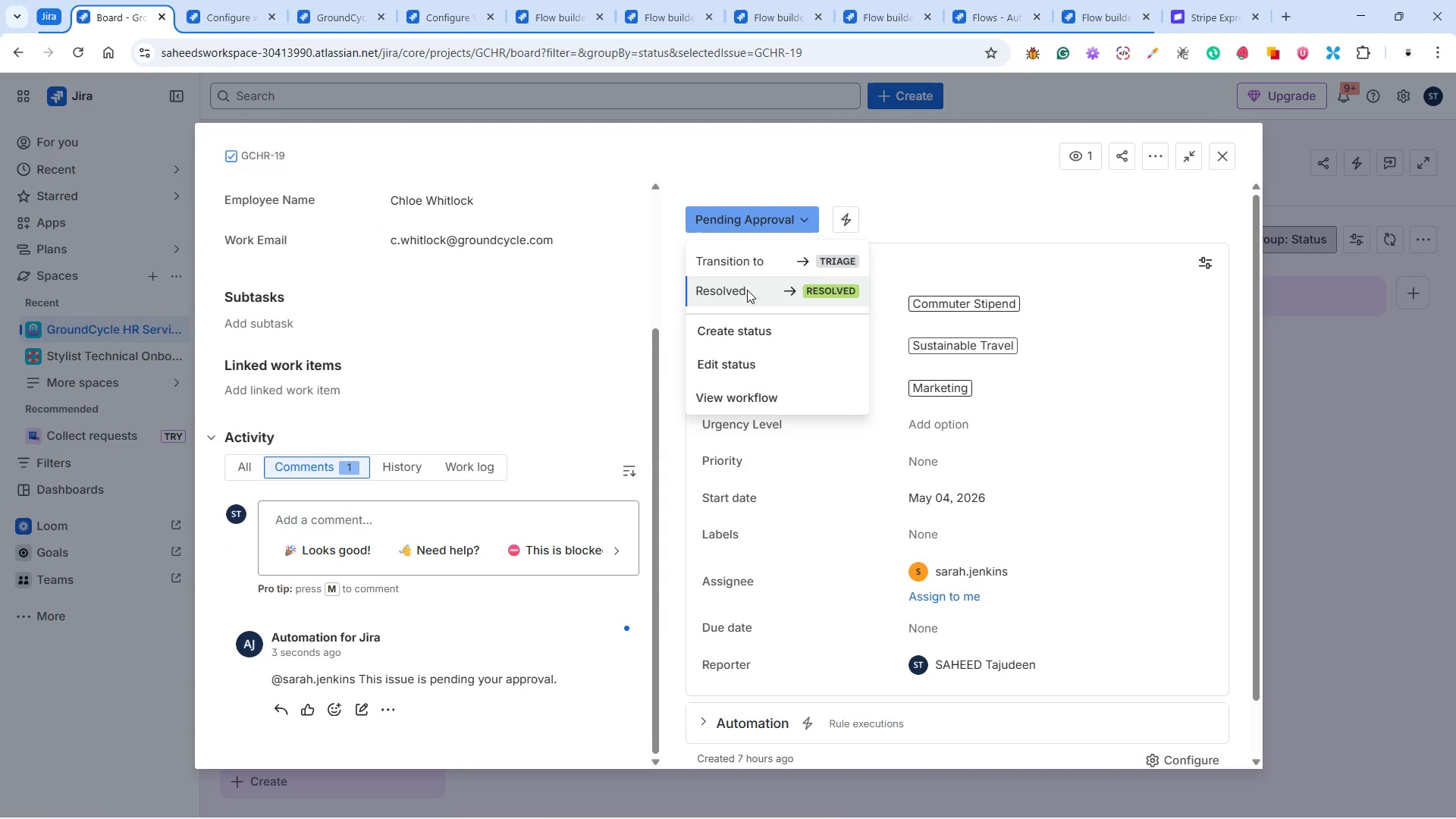 
left_click([747, 290])
 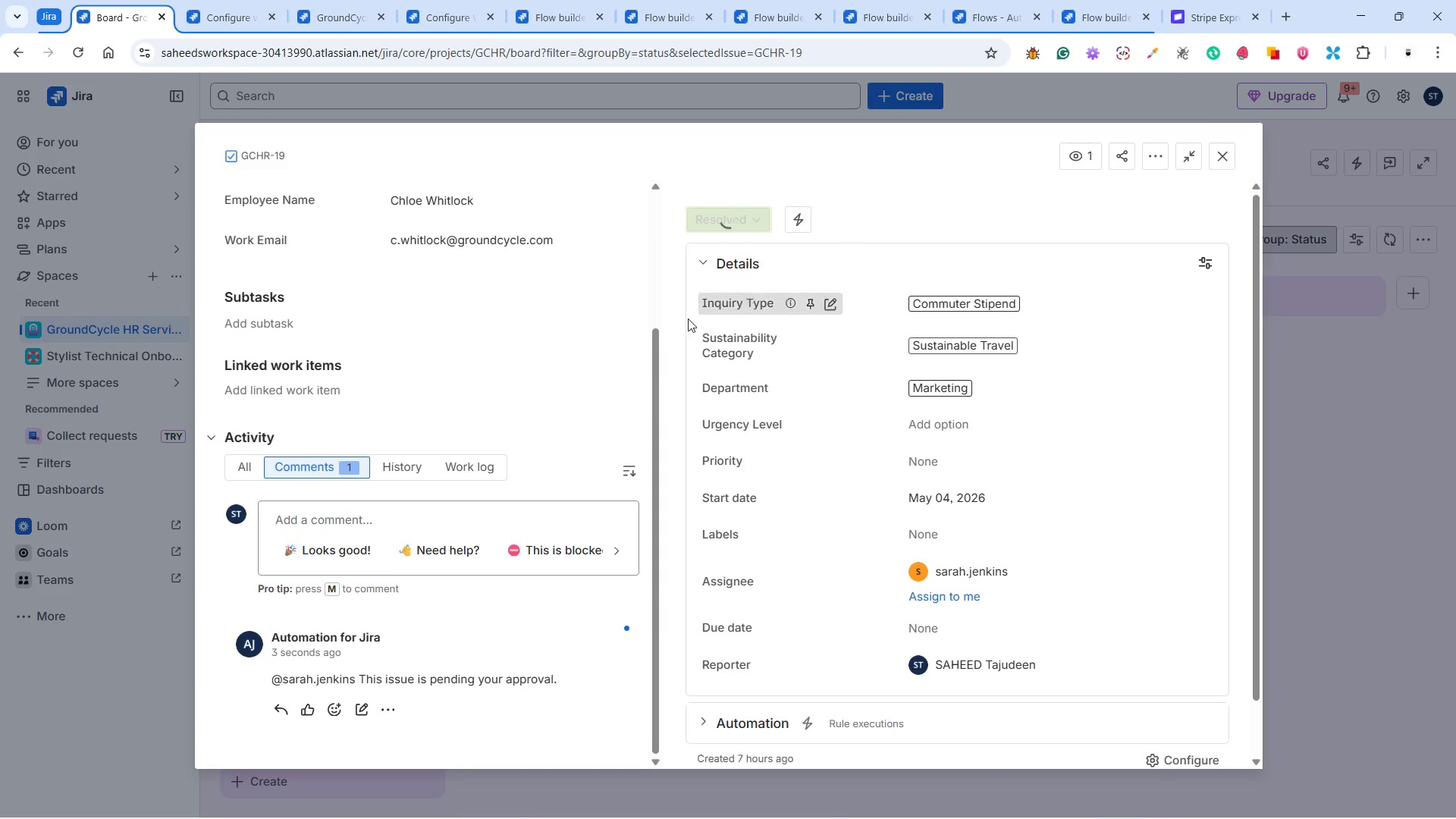 
scroll: coordinate [507, 457], scroll_direction: down, amount: 4.0
 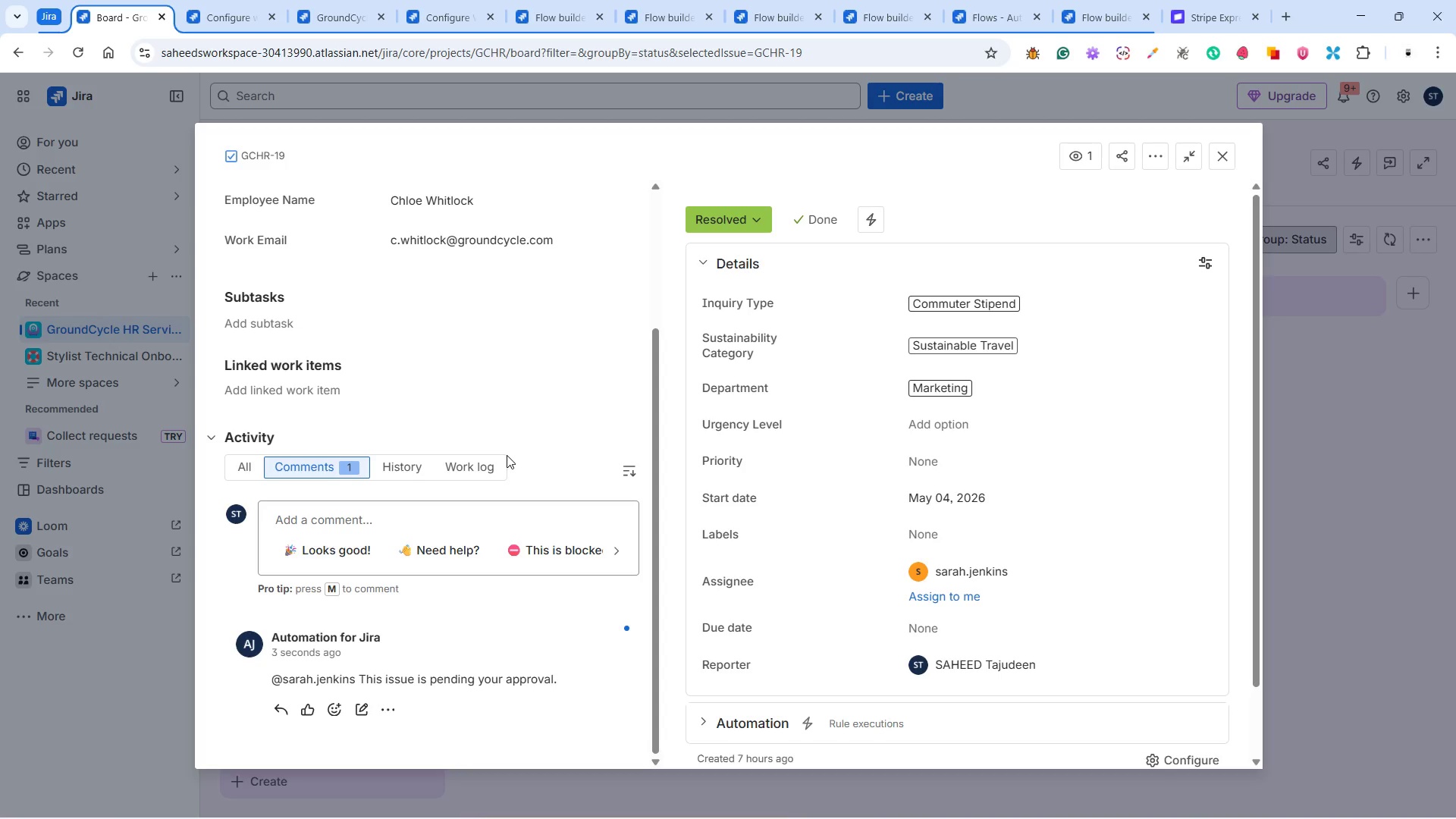 
scroll: coordinate [507, 454], scroll_direction: up, amount: 4.0
 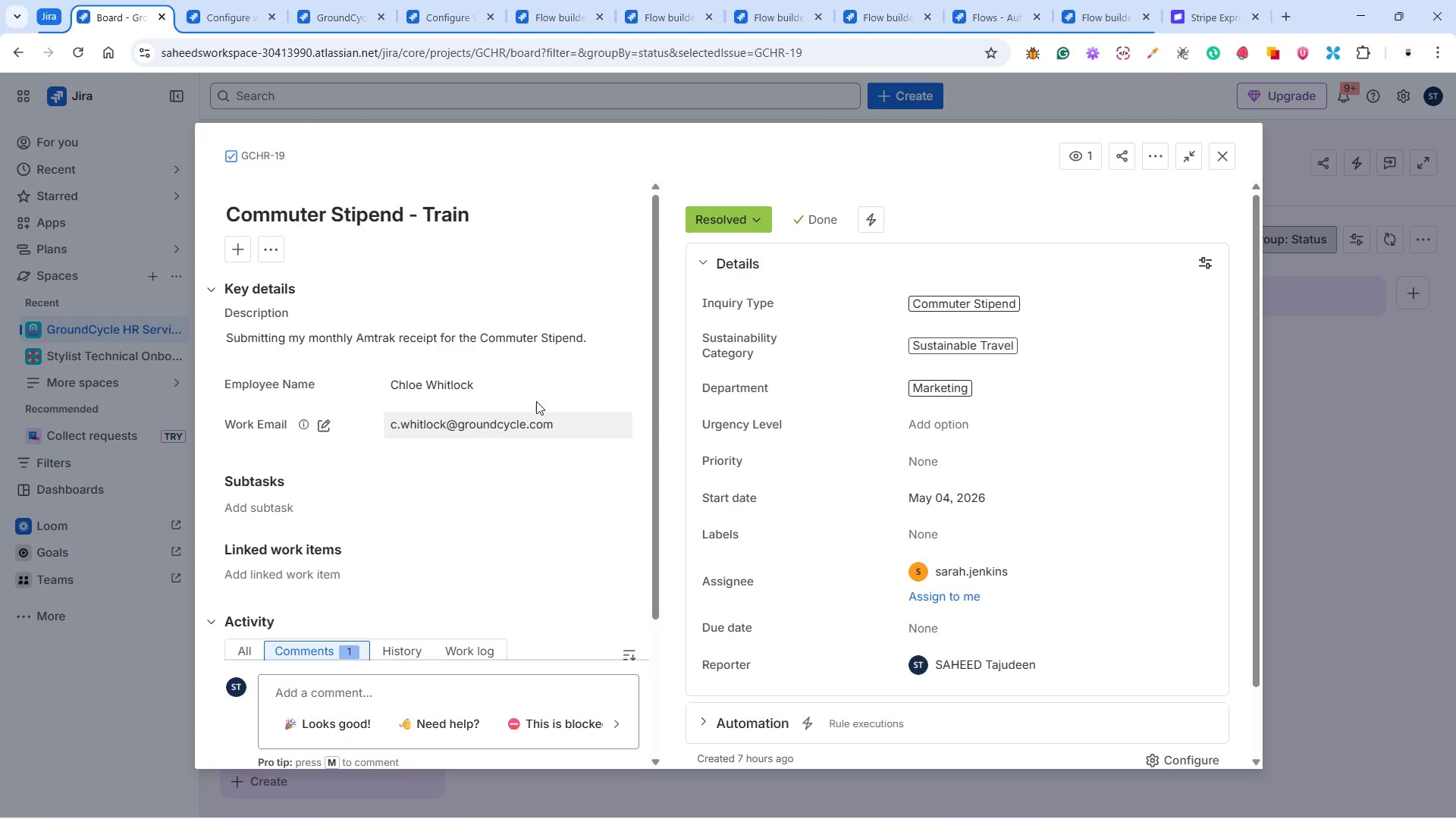 
left_click([588, 333])
 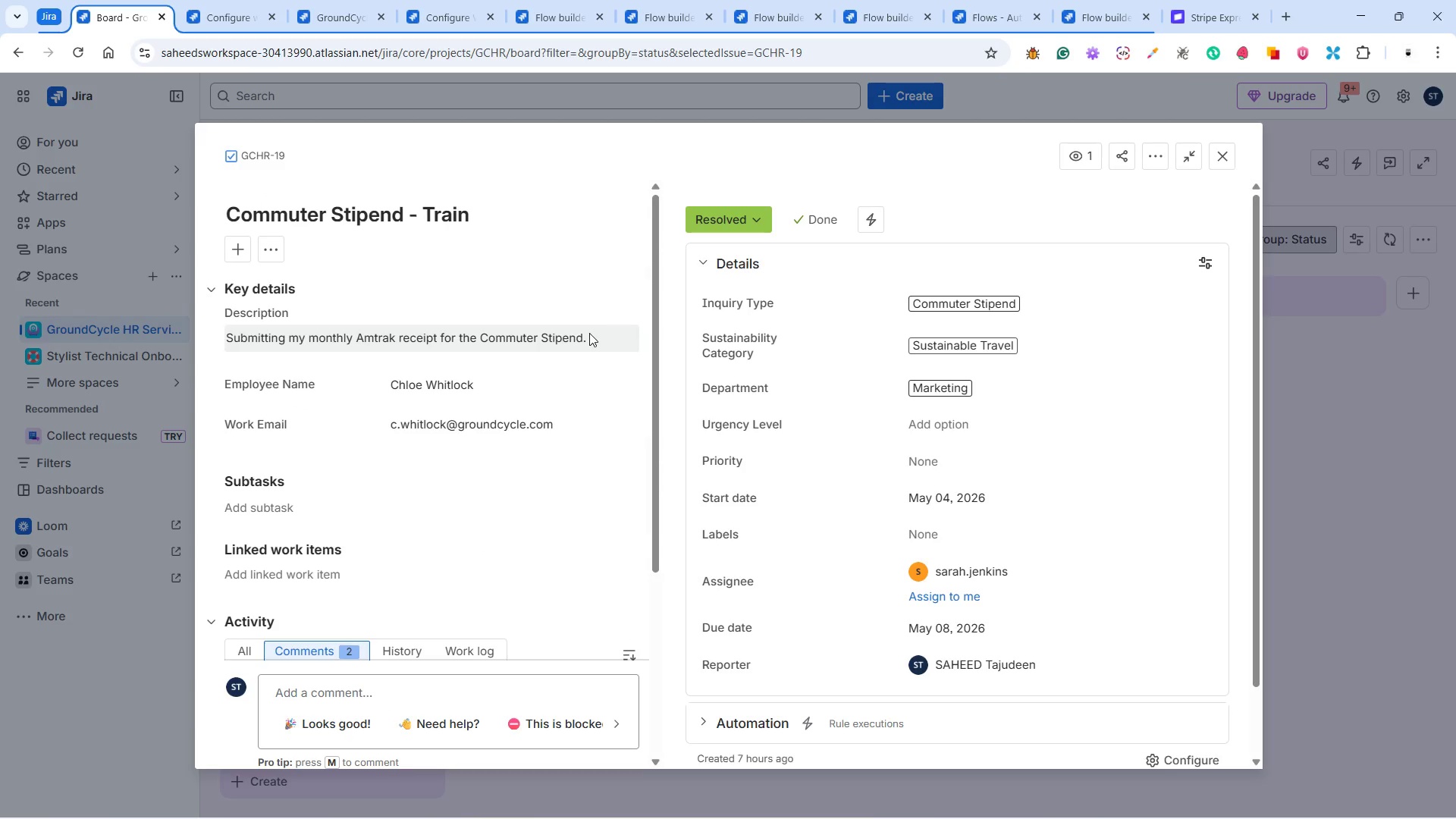 
mouse_move([583, 350])
 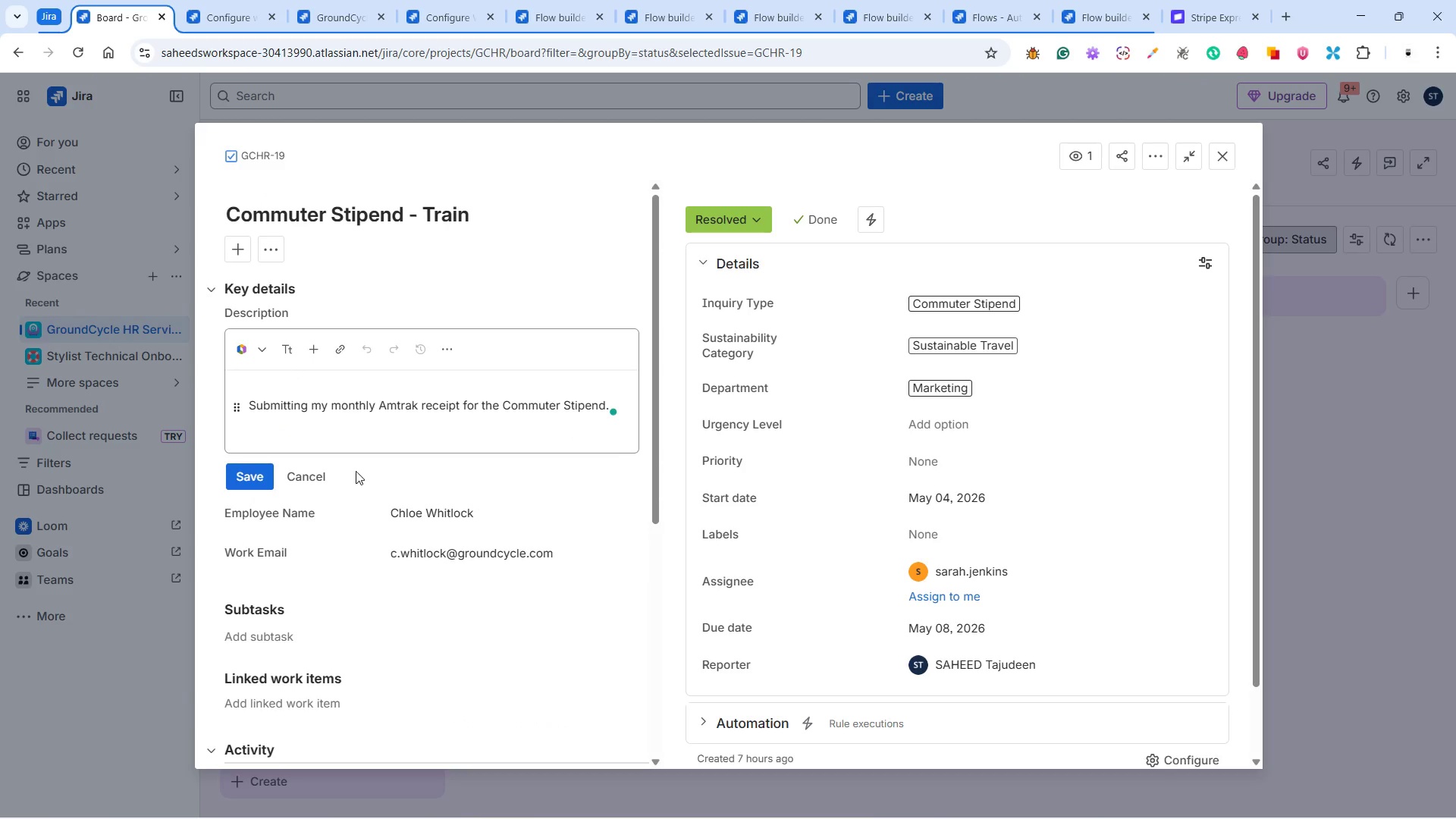 
left_click([256, 479])
 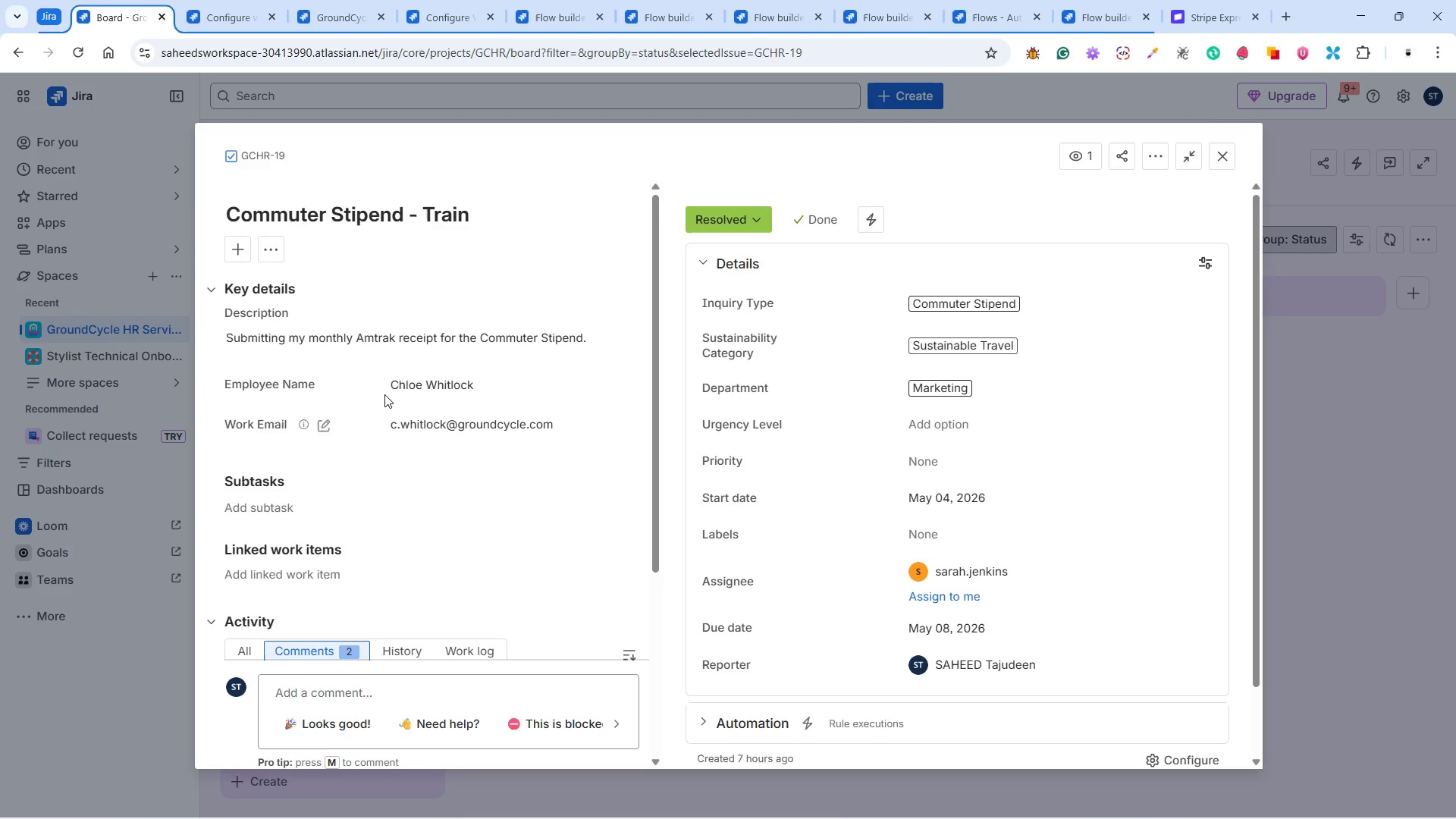 
wait(7.05)
 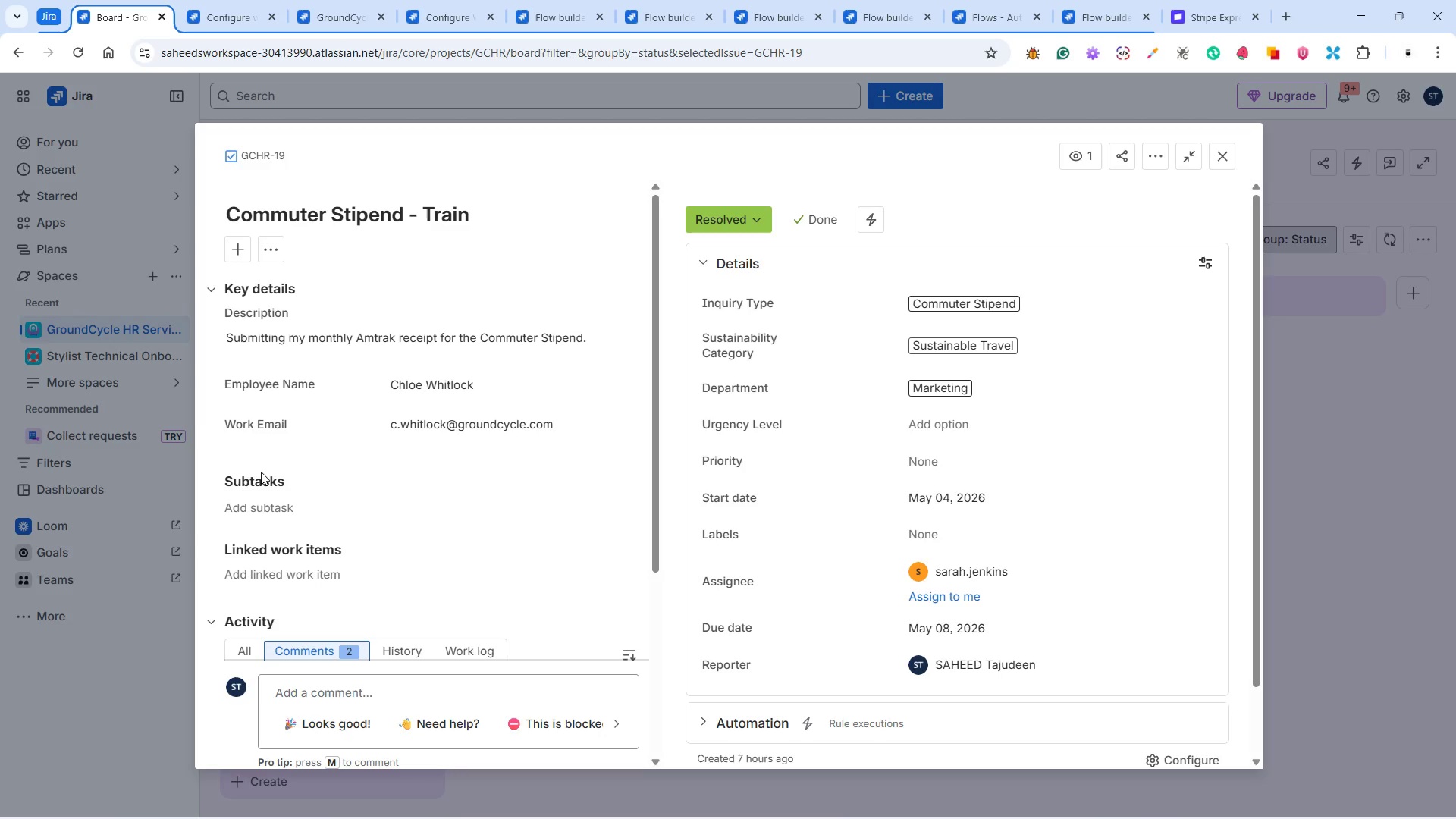 
mouse_move([554, 341])
 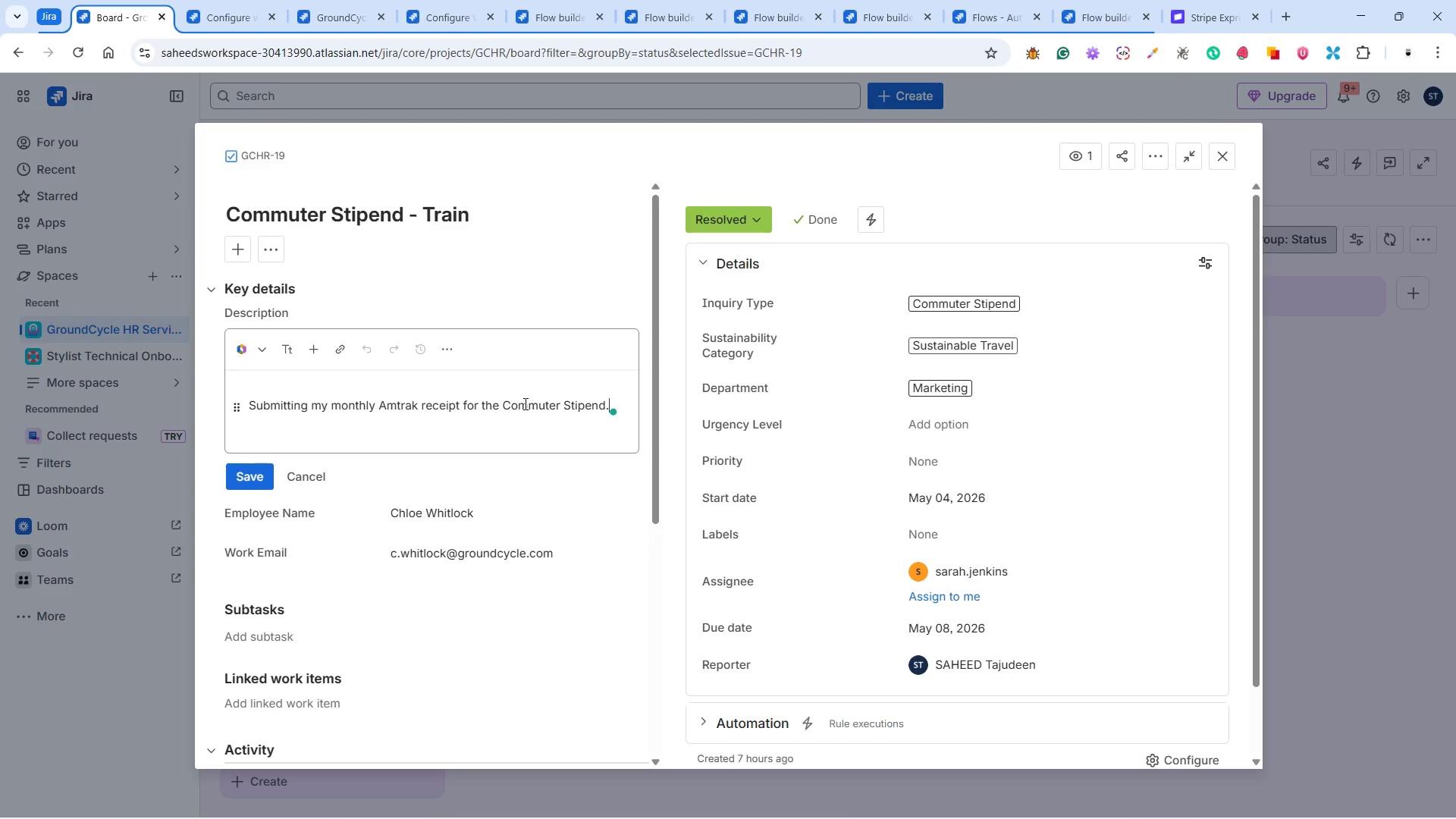 
wait(19.42)
 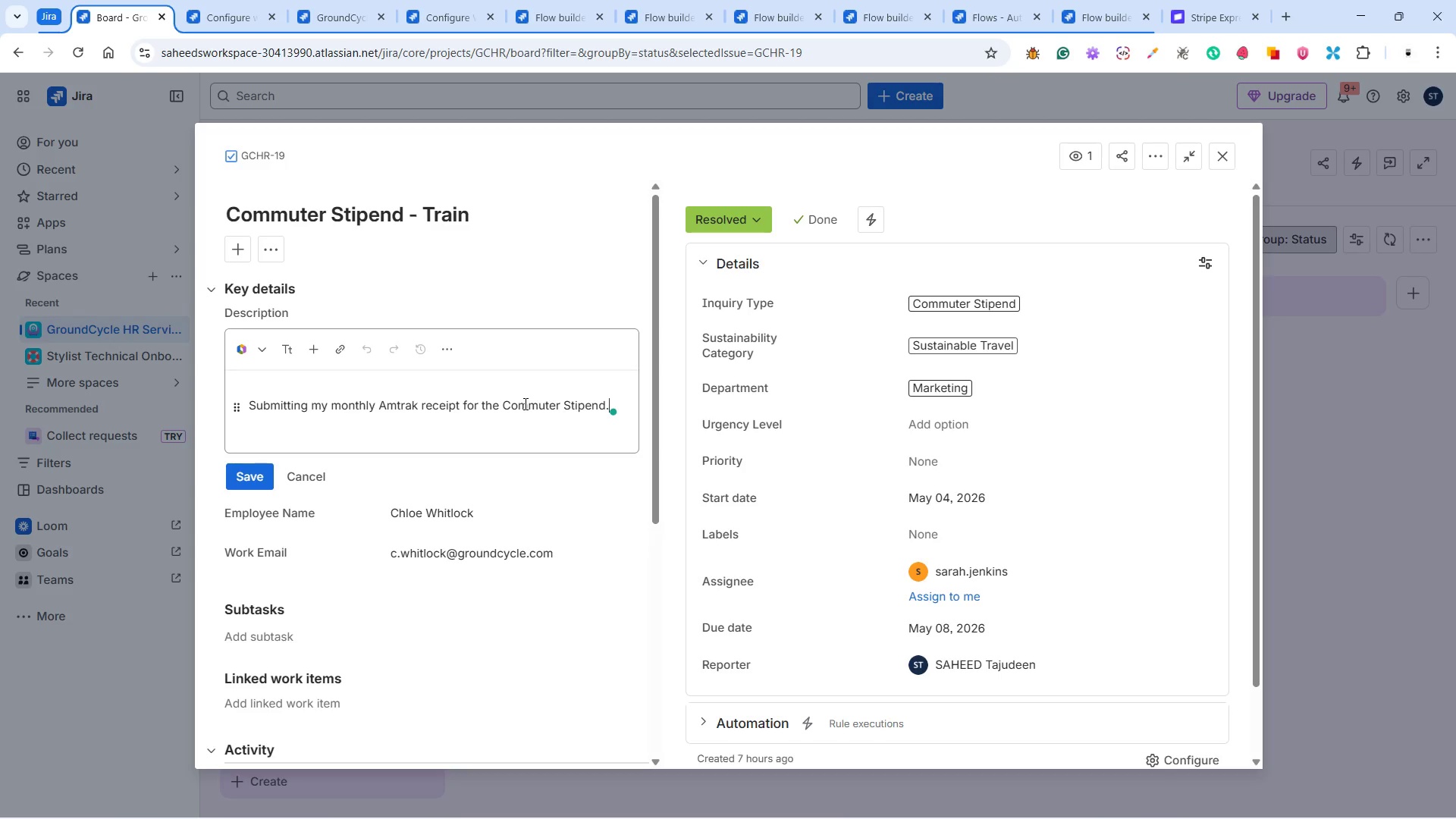 
key(Backspace)
 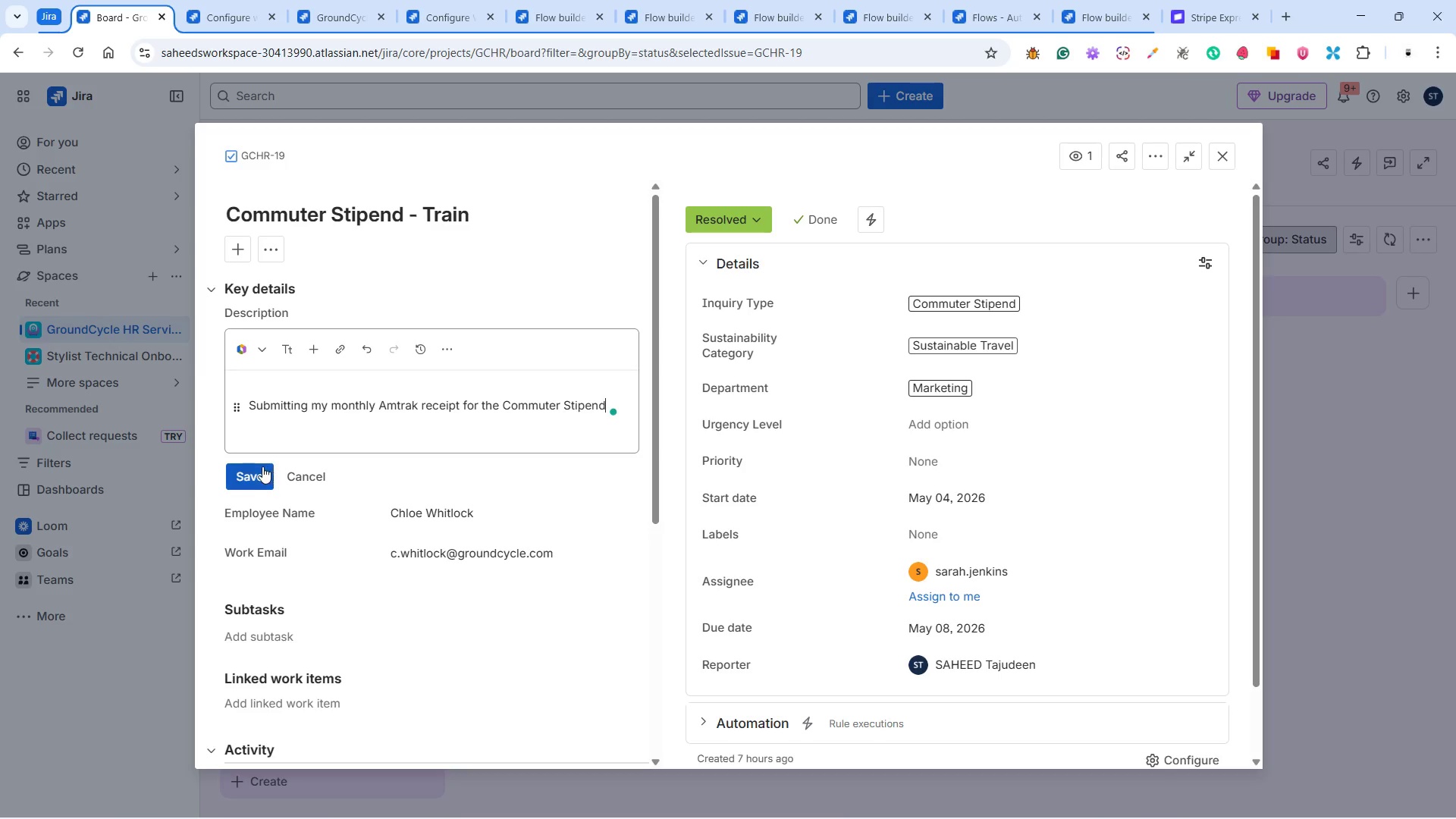 
left_click([257, 465])
 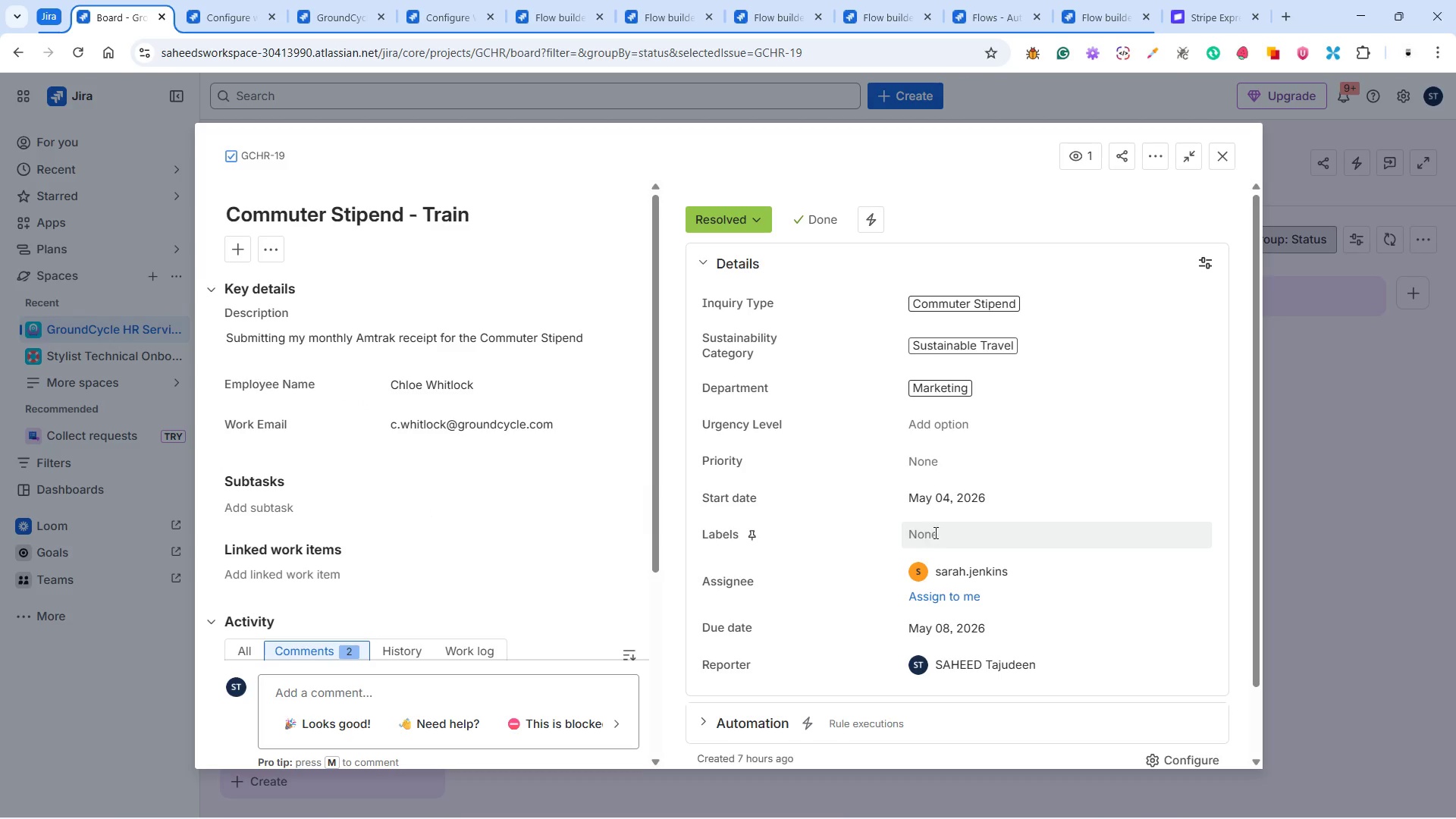 
scroll: coordinate [1050, 537], scroll_direction: down, amount: 3.0
 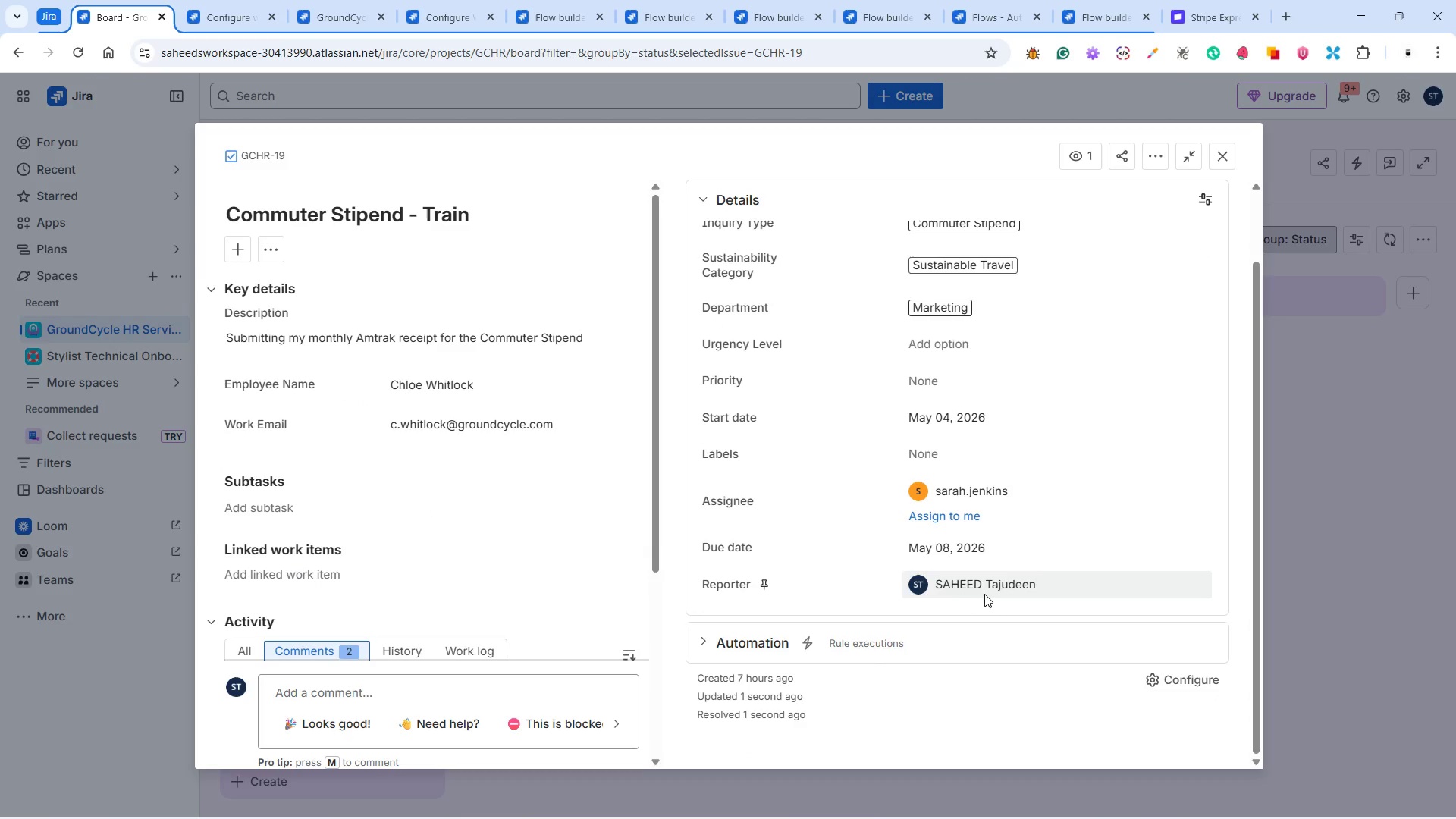 
scroll: coordinate [996, 601], scroll_direction: up, amount: 7.0
 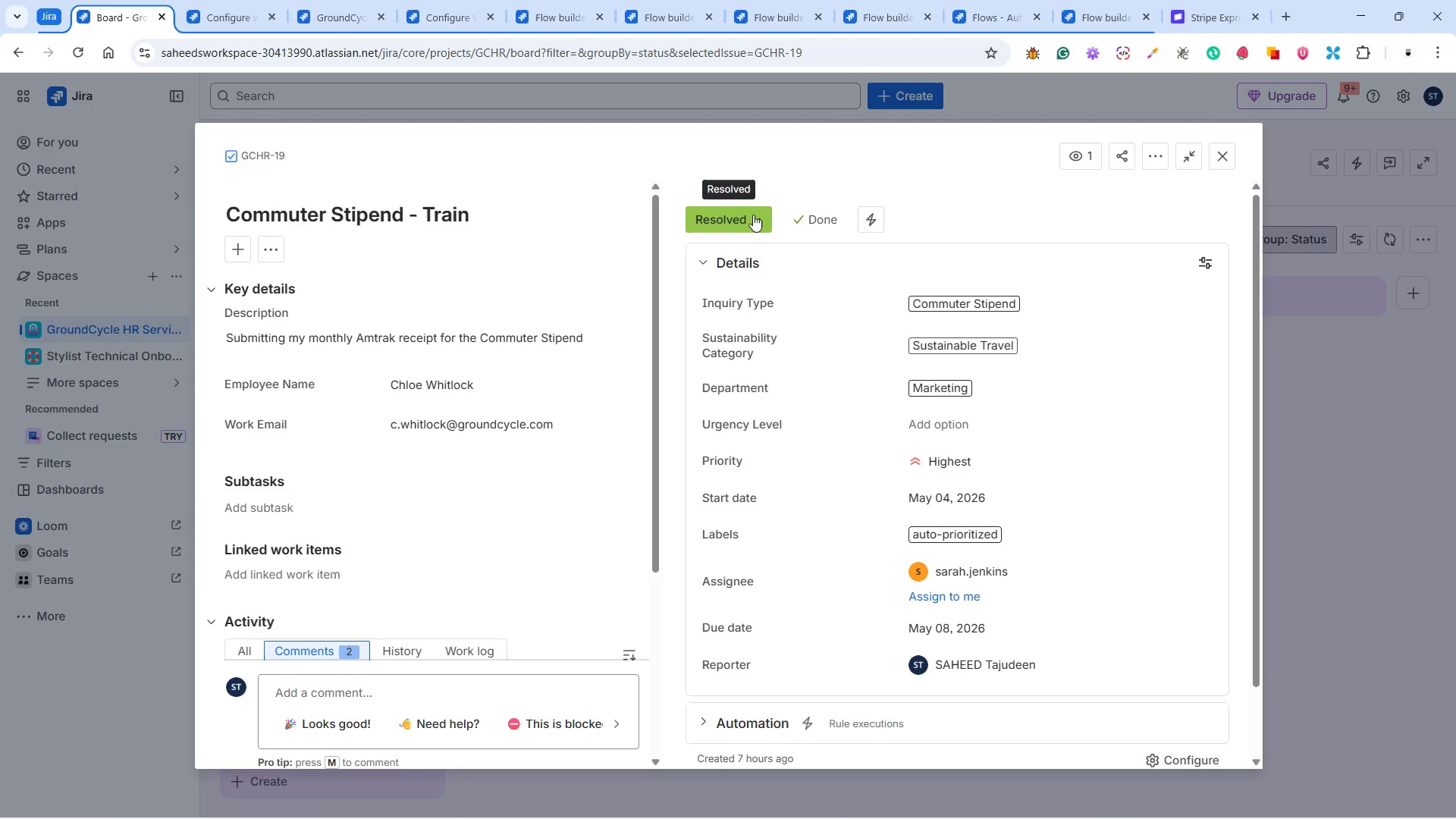 
wait(10.23)
 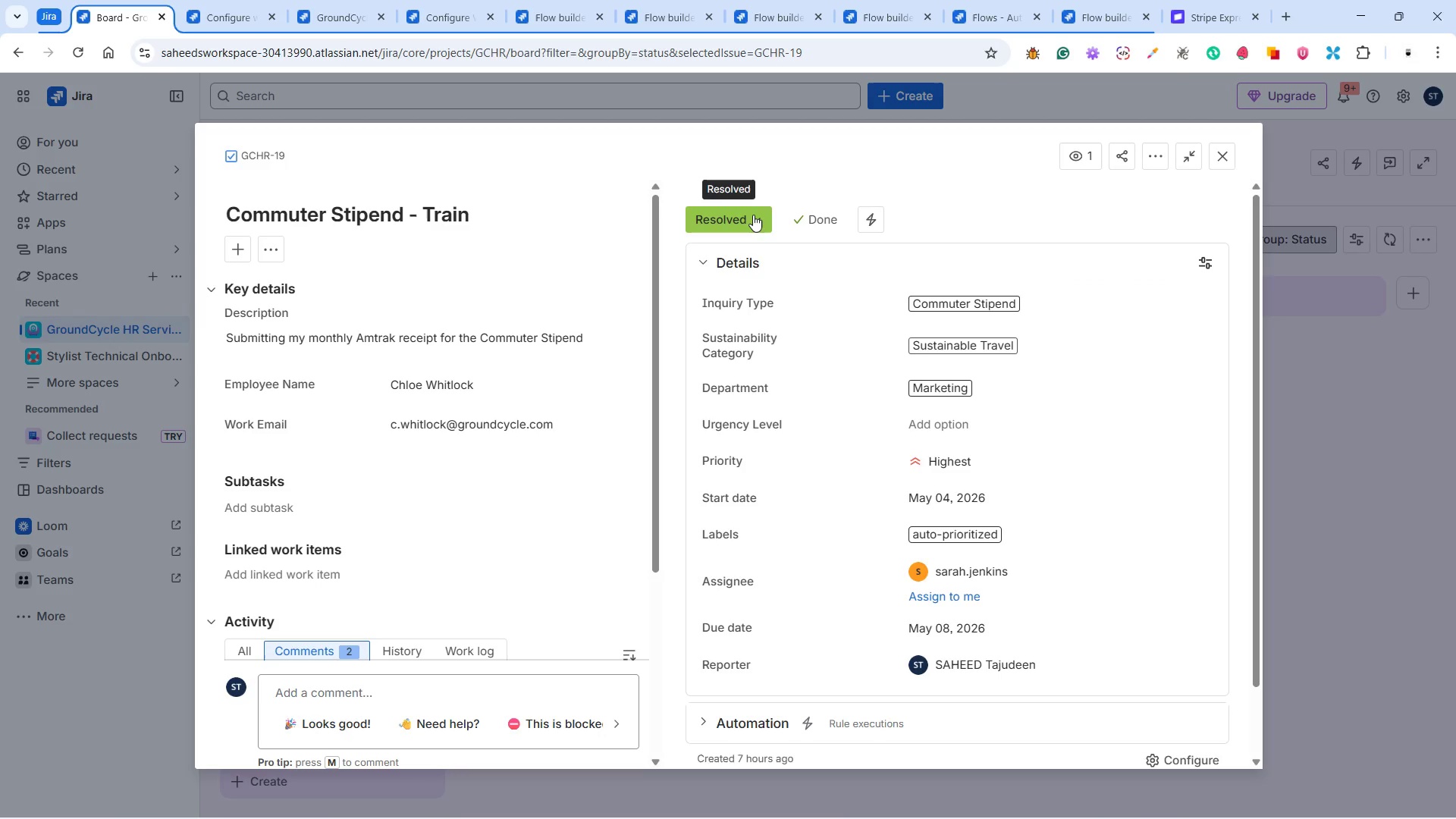 
left_click([753, 214])
 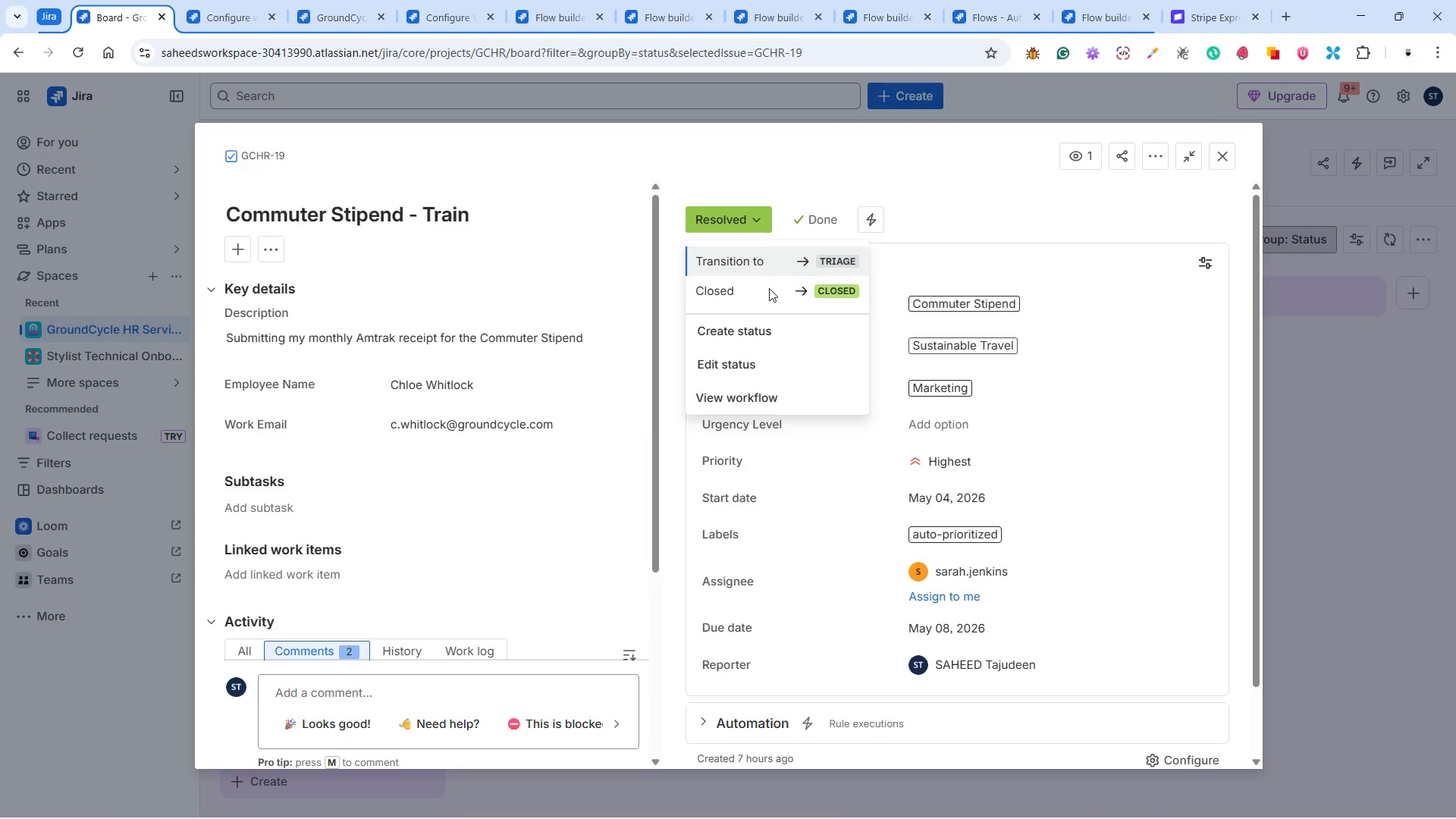 
left_click([767, 287])
 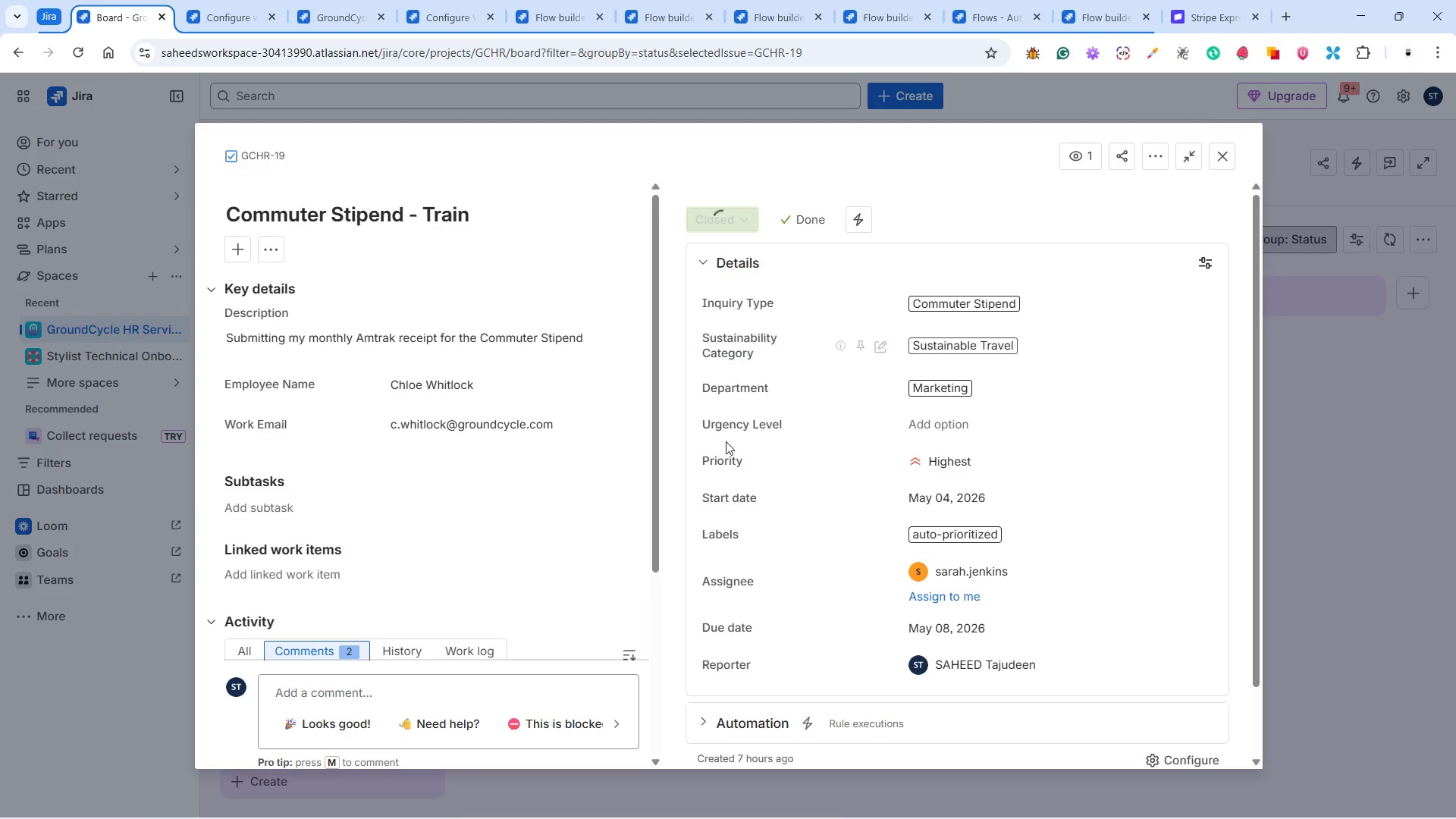 
scroll: coordinate [467, 562], scroll_direction: down, amount: 8.0
 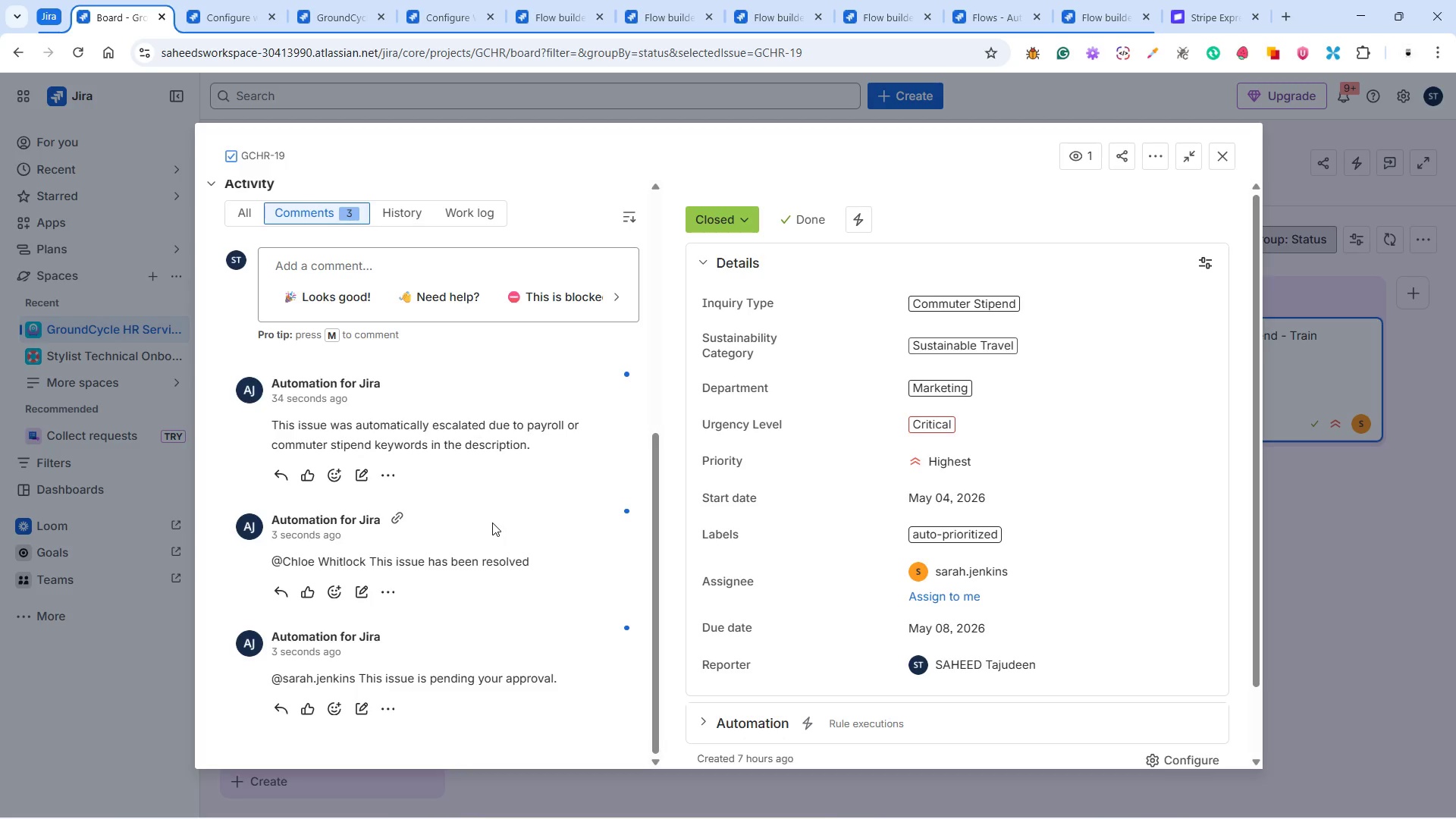 
wait(29.54)
 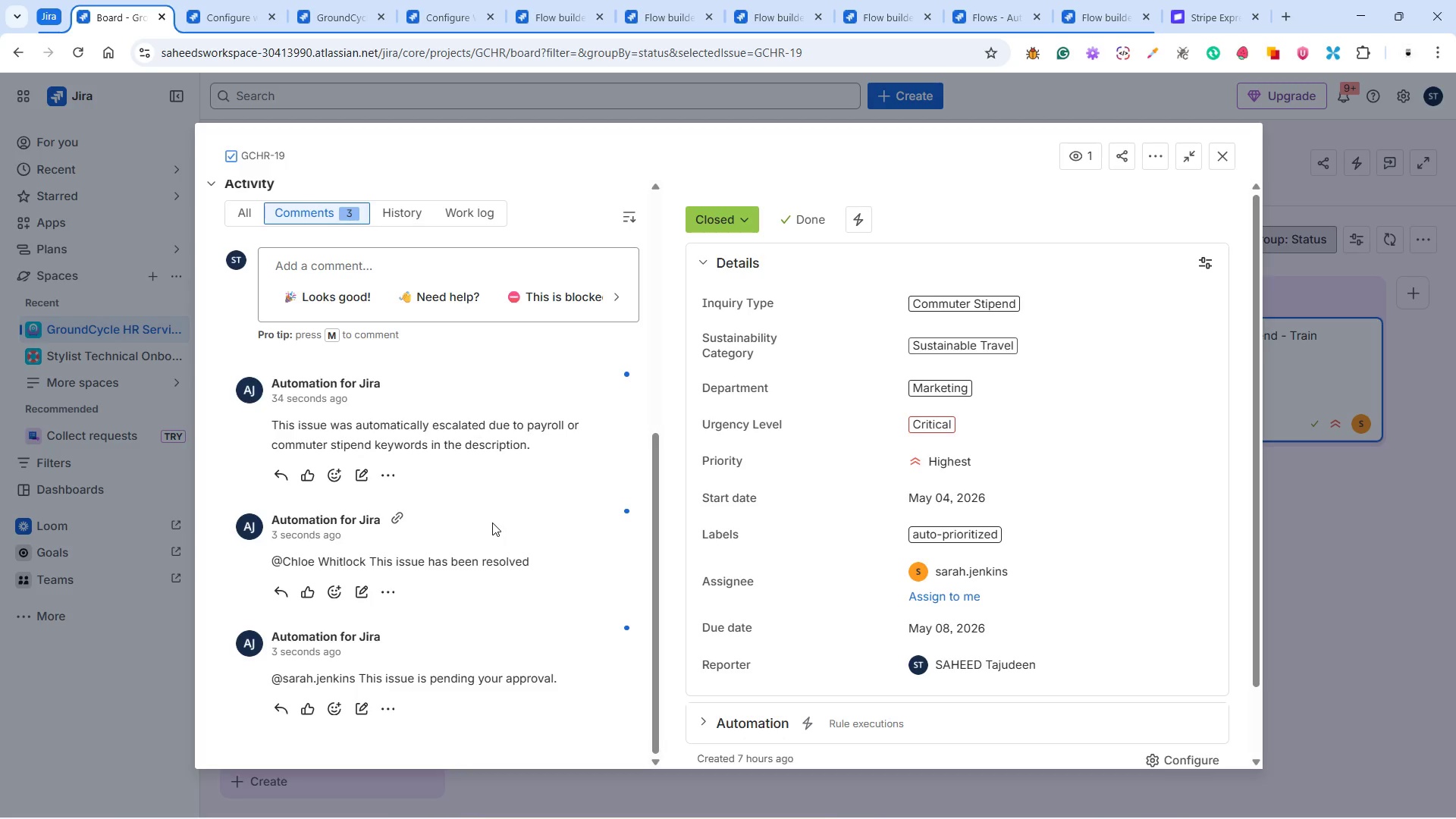 
scroll: coordinate [475, 541], scroll_direction: down, amount: 3.0
 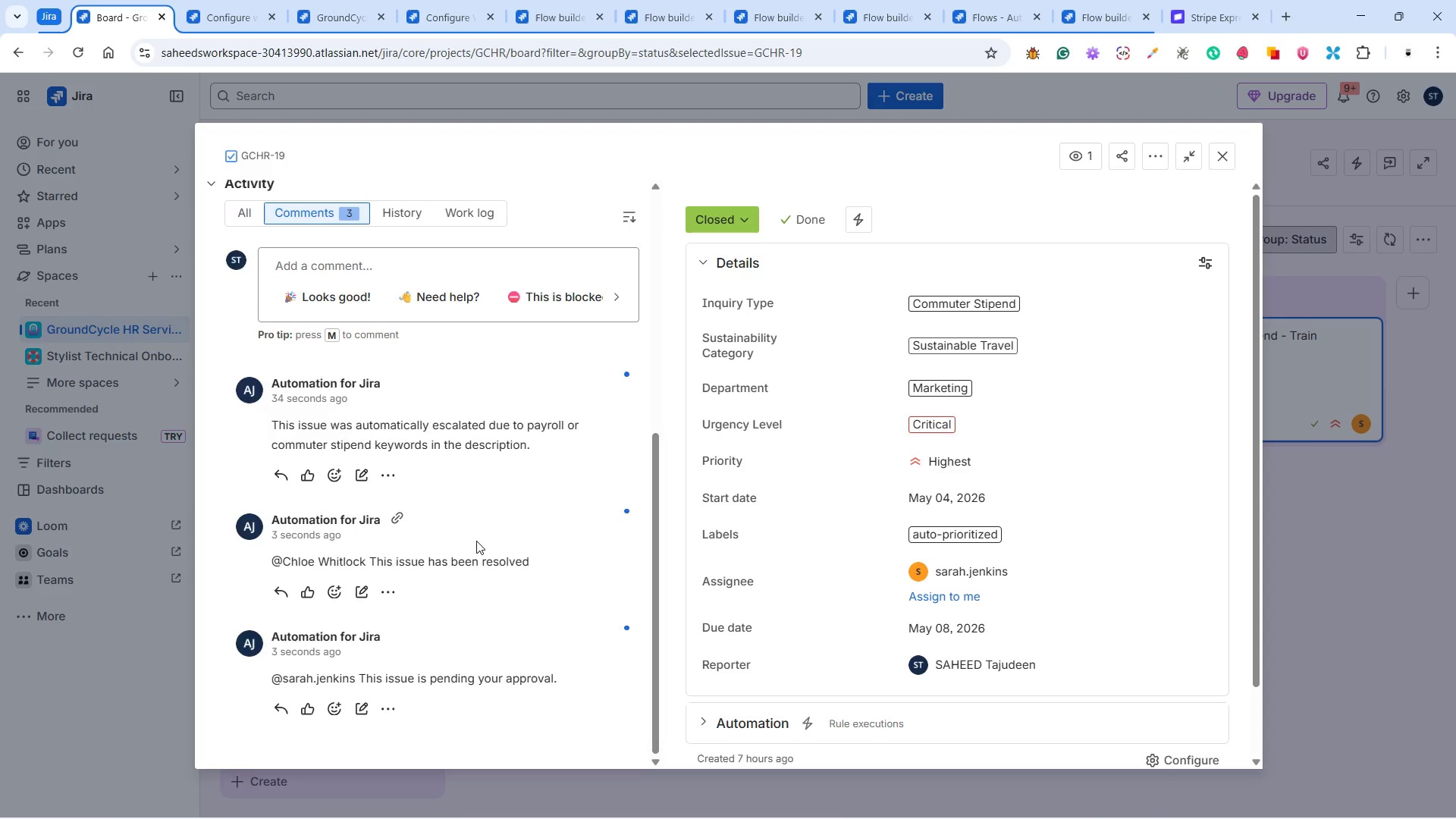 
scroll: coordinate [476, 541], scroll_direction: up, amount: 3.0
 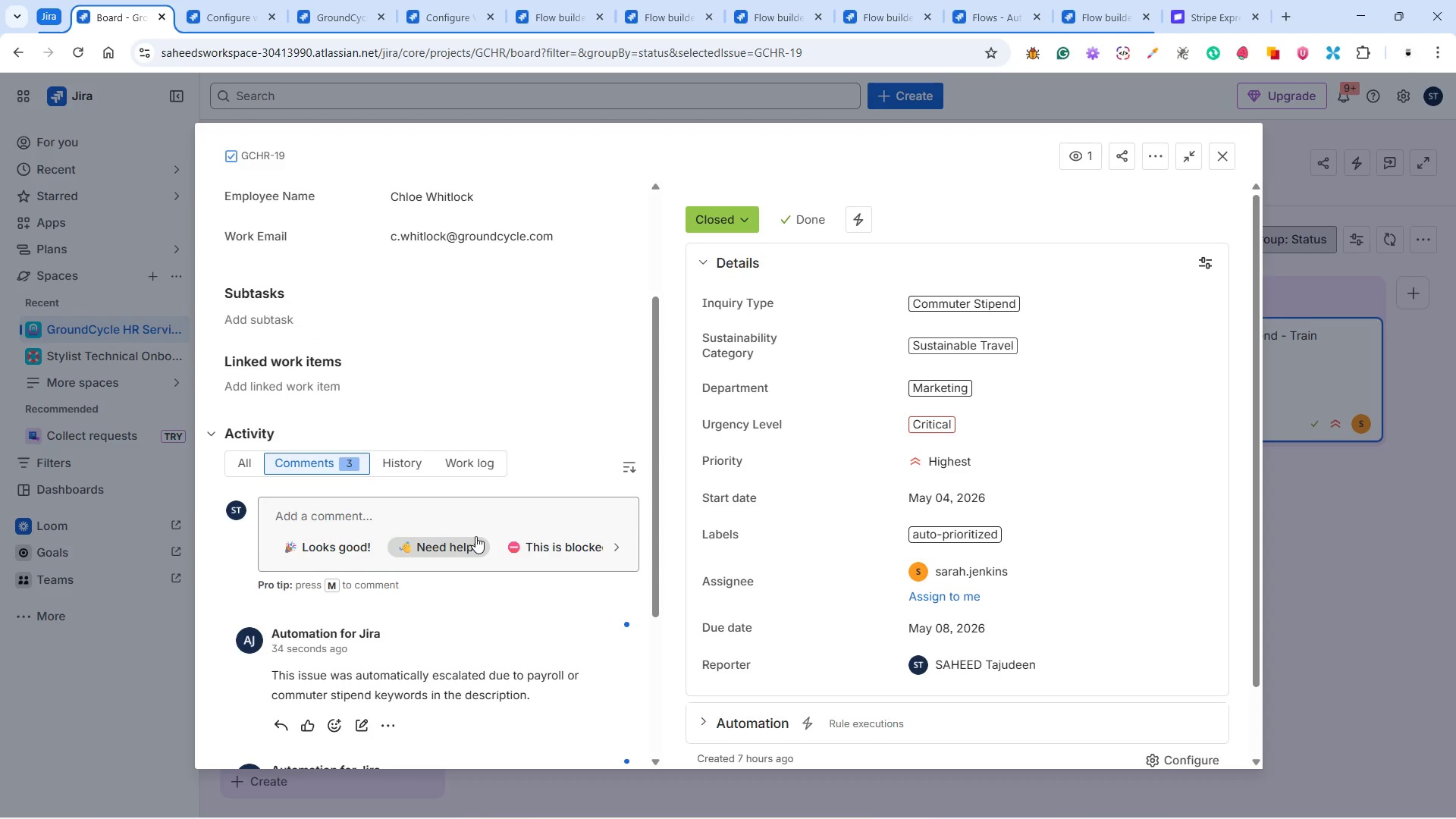 
scroll: coordinate [475, 536], scroll_direction: down, amount: 1.0
 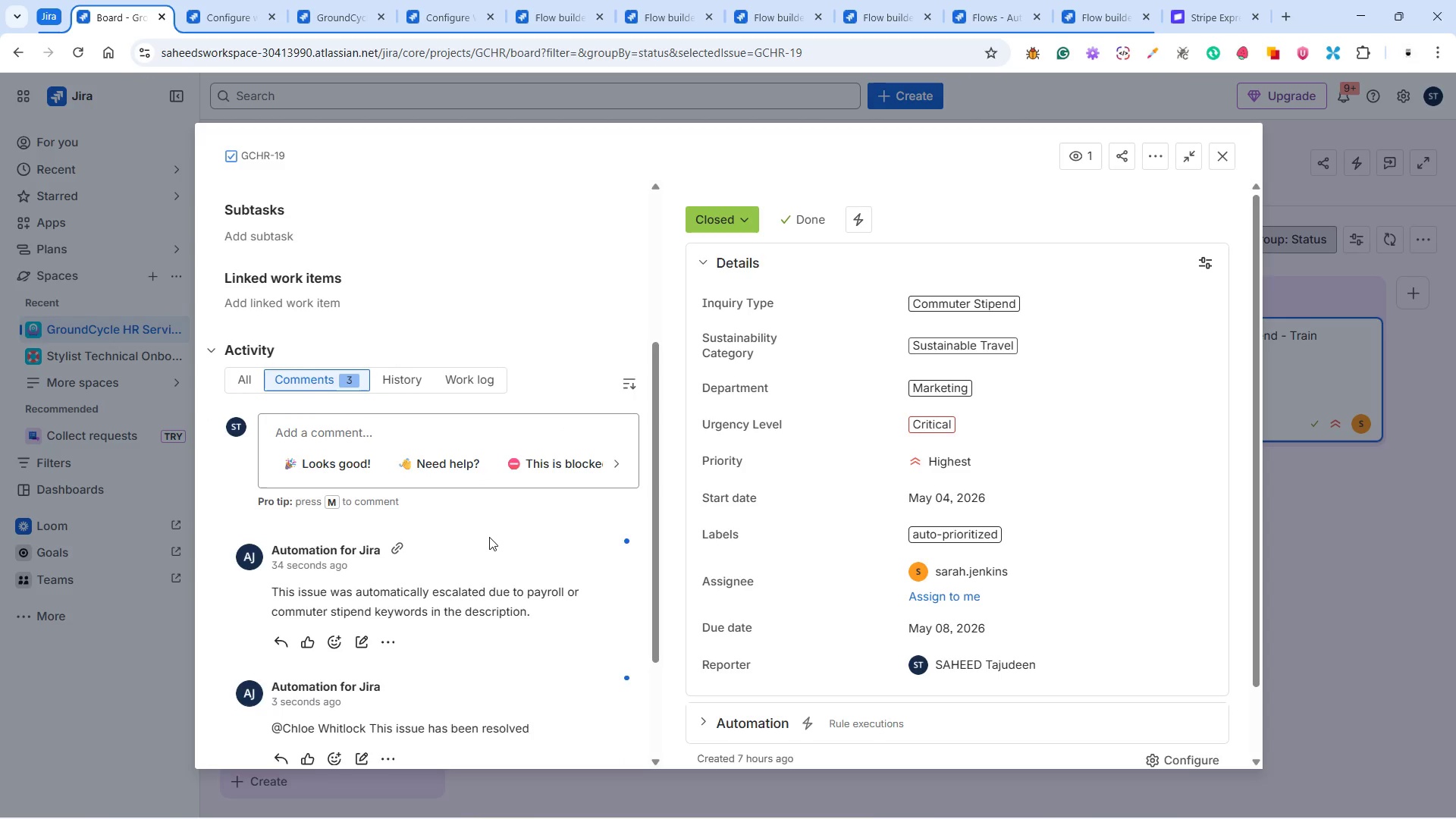 
scroll: coordinate [490, 532], scroll_direction: up, amount: 7.0
 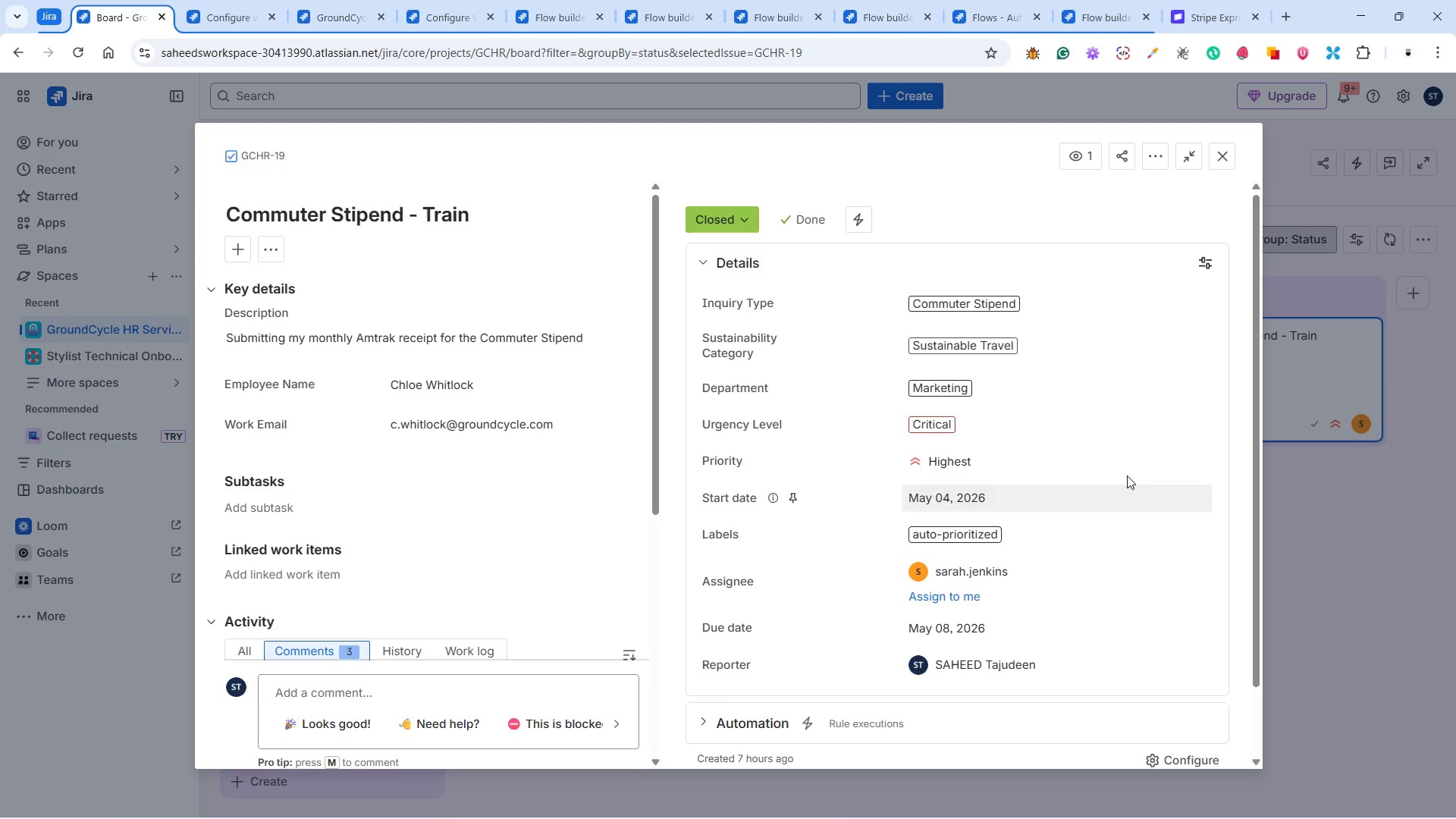 
wait(16.88)
 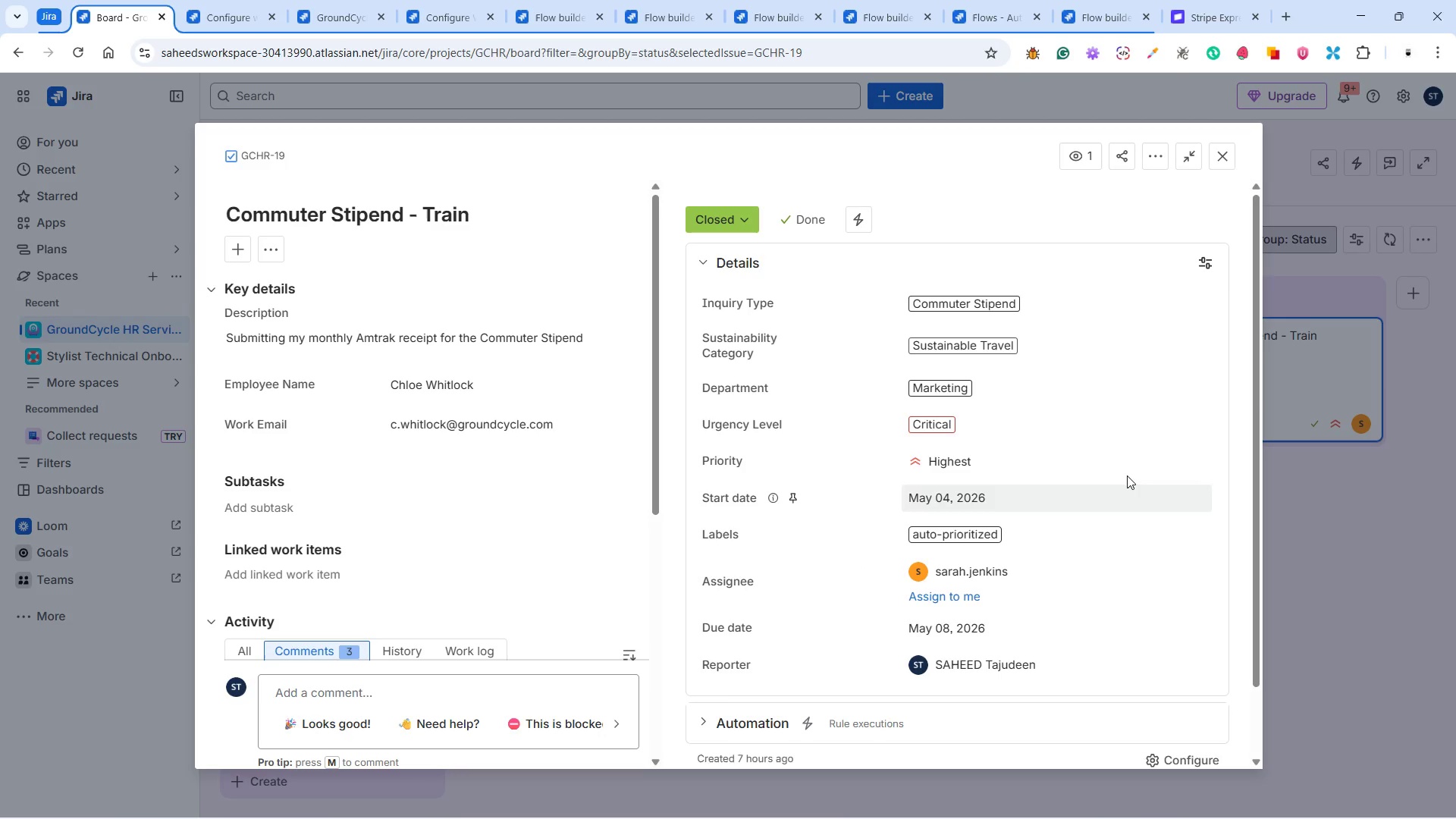 
scroll: coordinate [351, 542], scroll_direction: down, amount: 26.0
 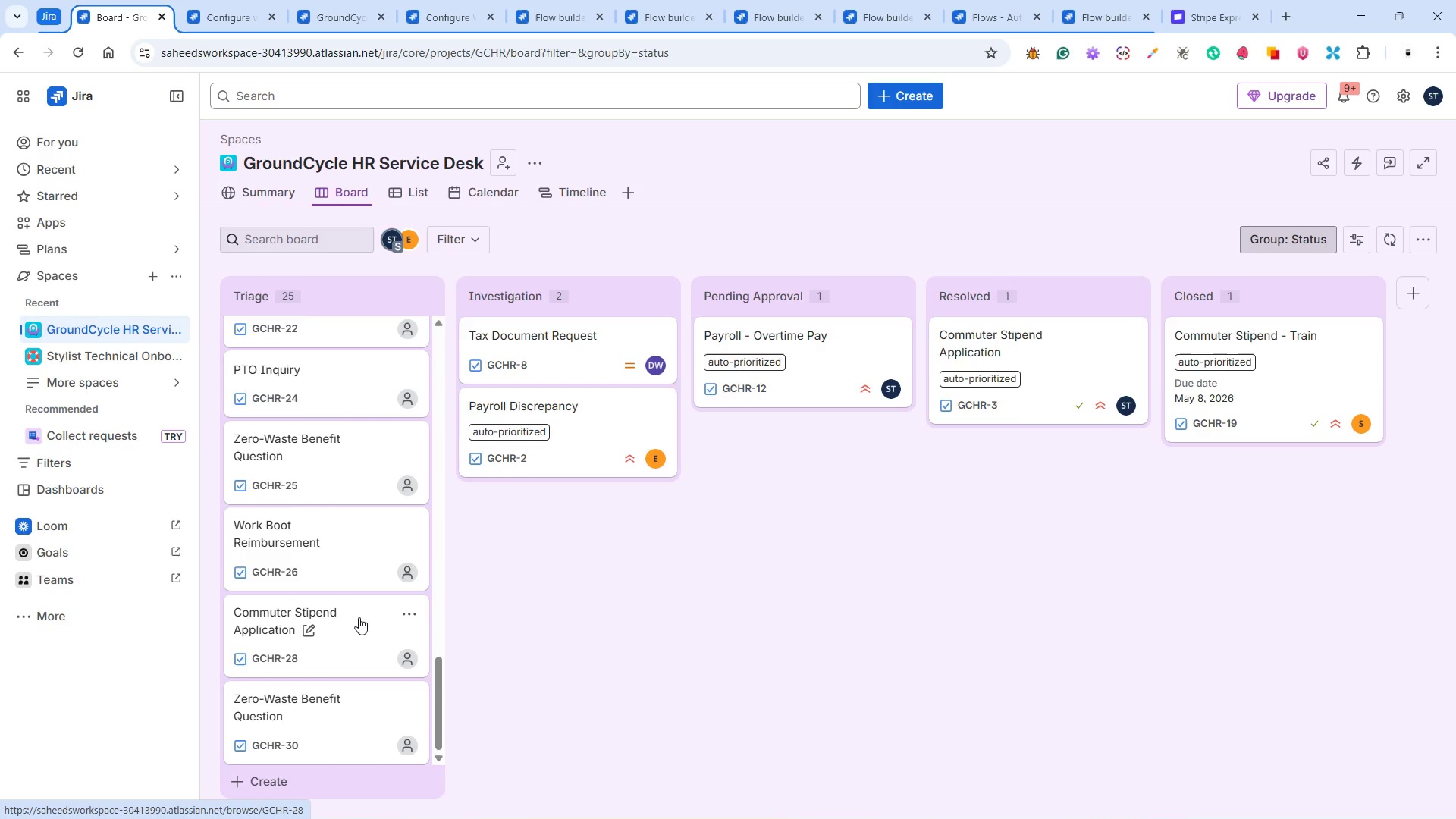 
scroll: coordinate [360, 607], scroll_direction: up, amount: 28.0
 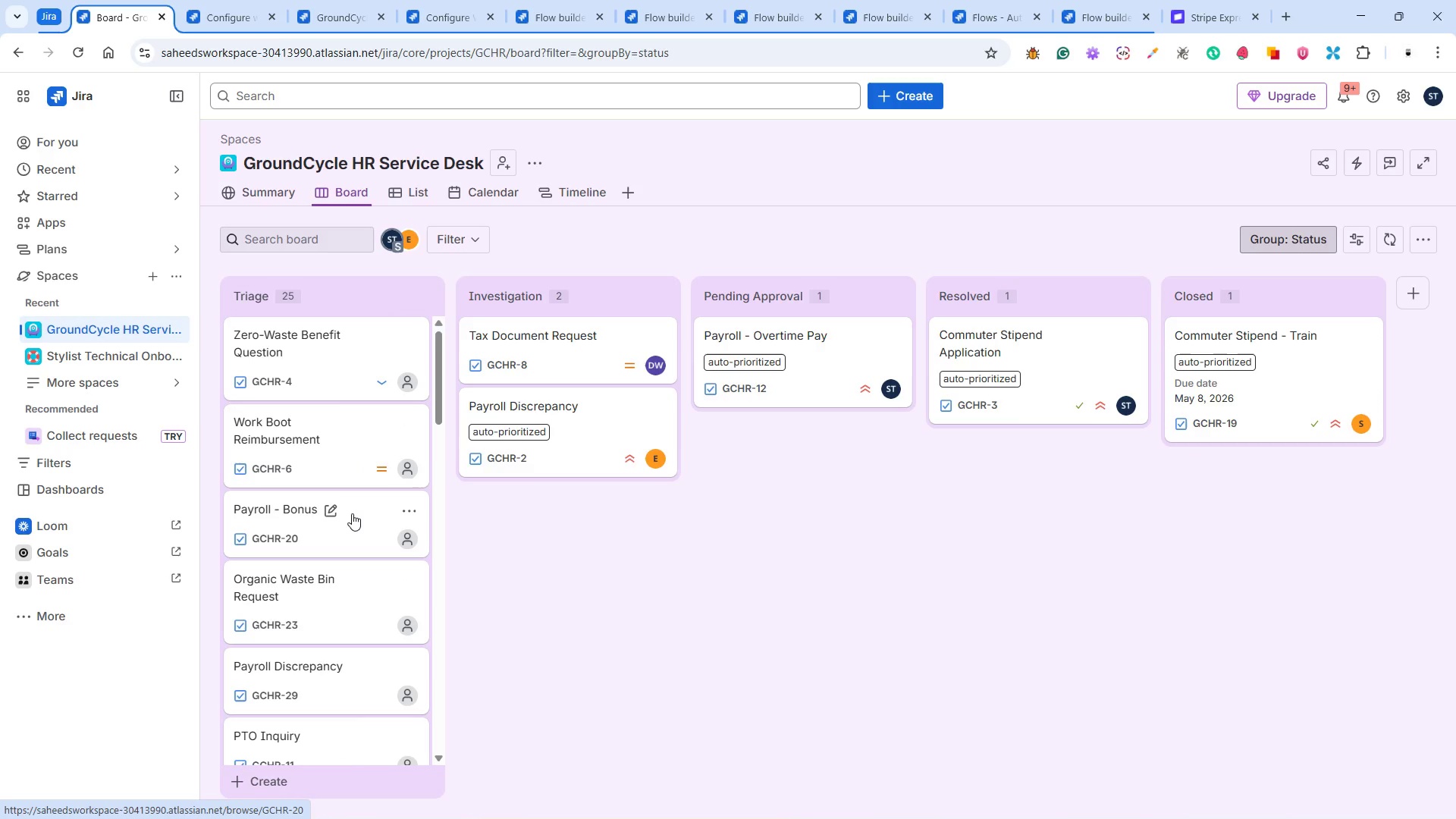 
left_click([352, 513])
 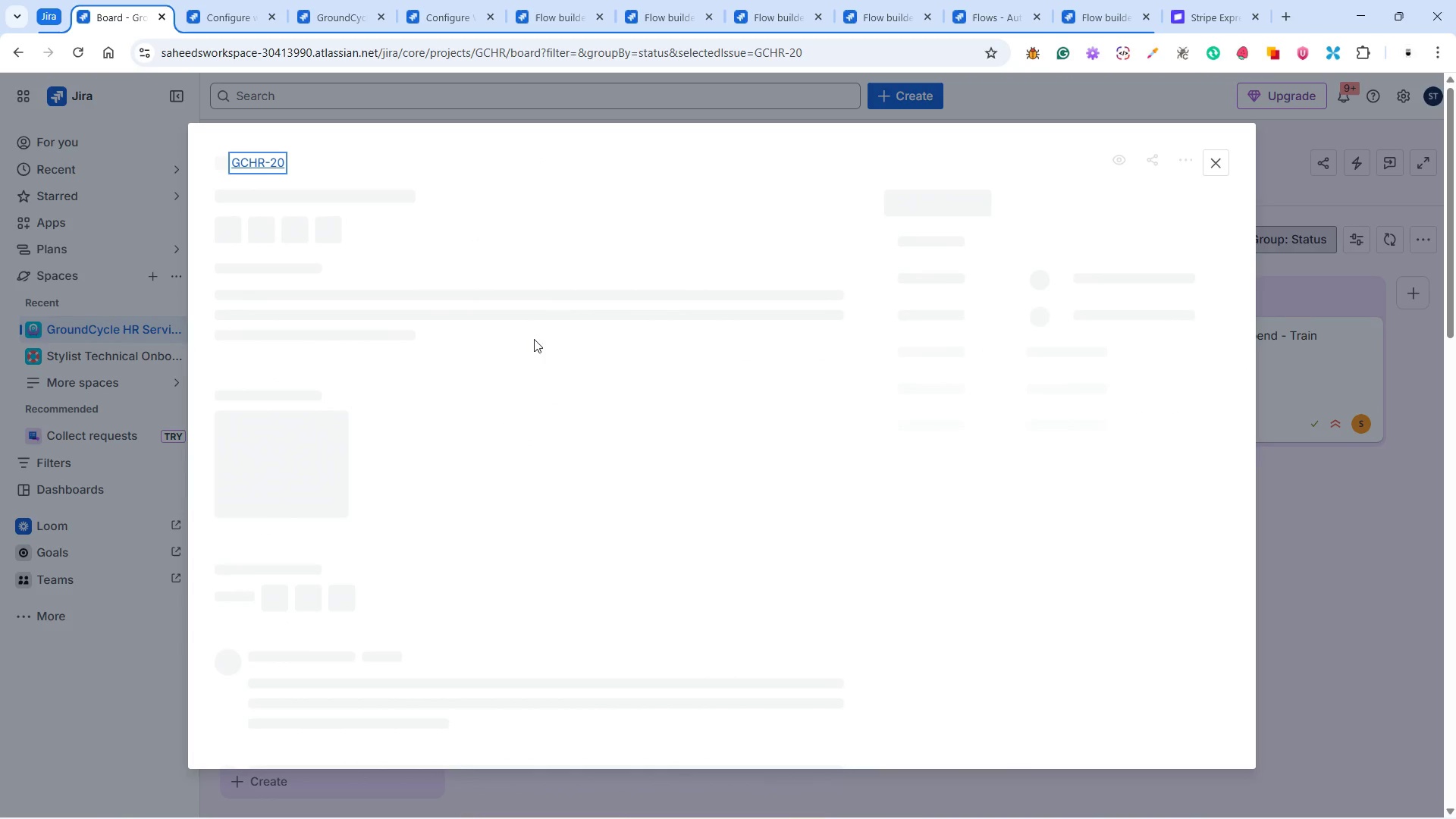 
mouse_move([733, 333])
 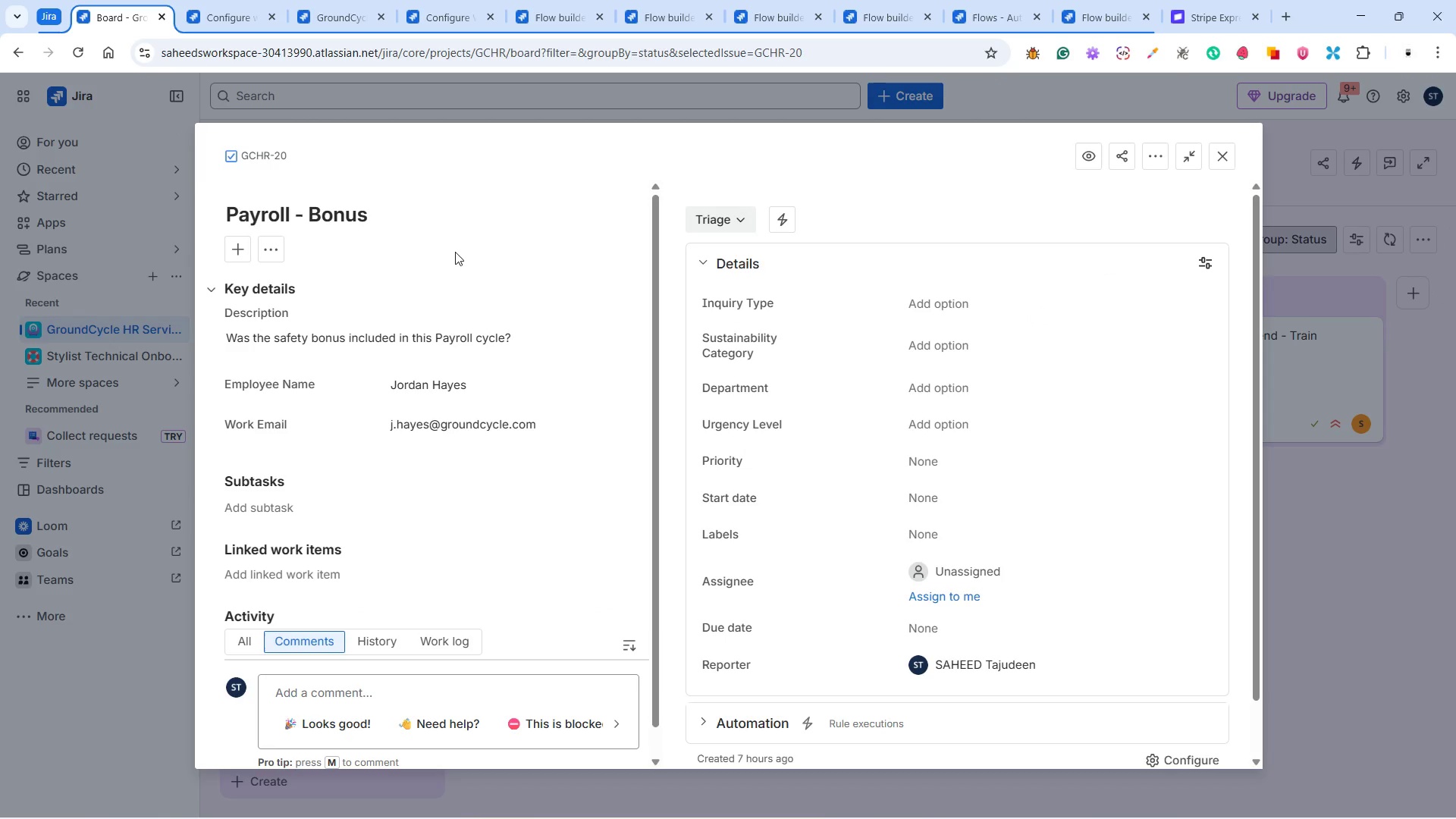 
left_click([435, 214])
 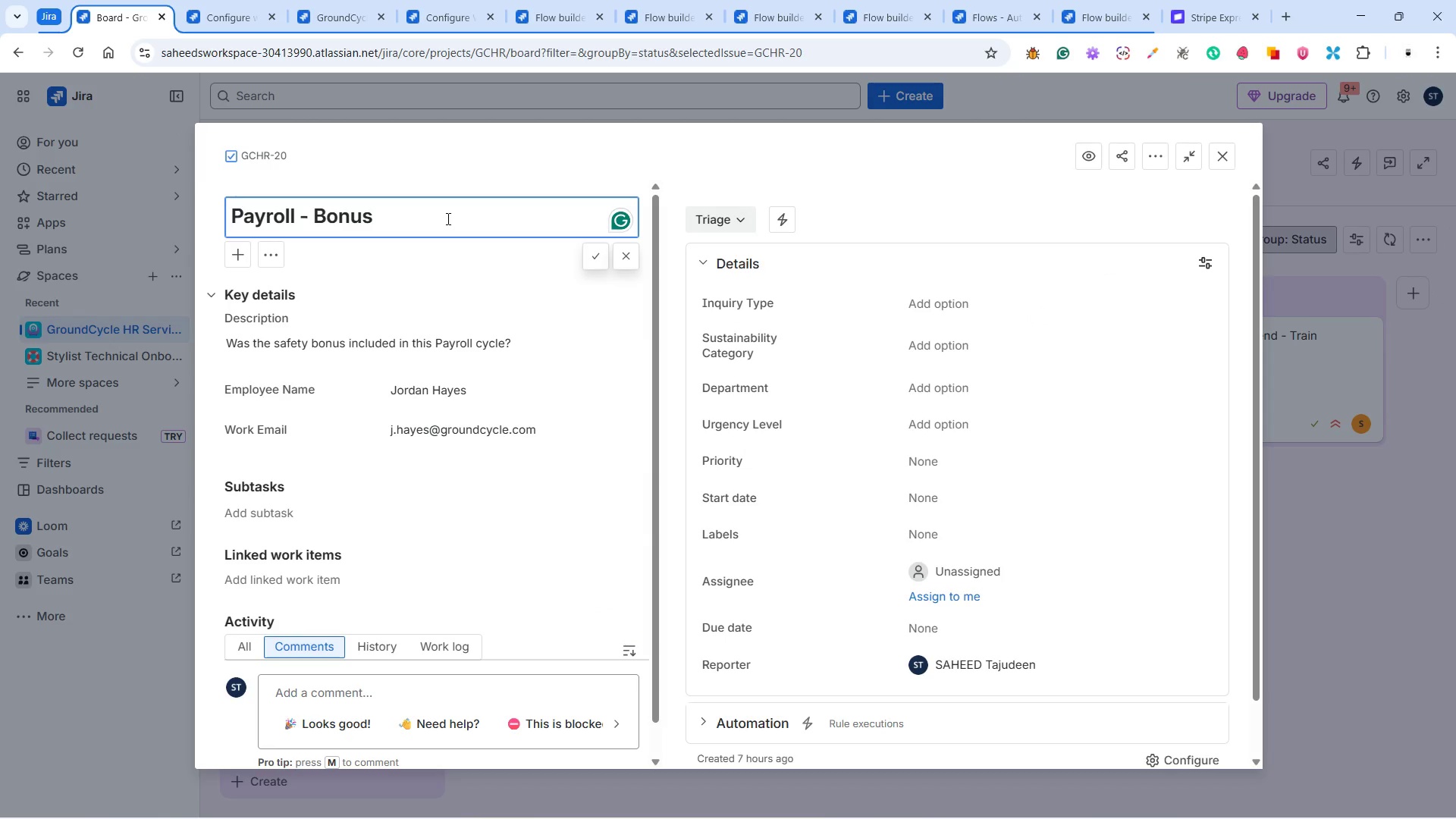 
left_click([447, 218])
 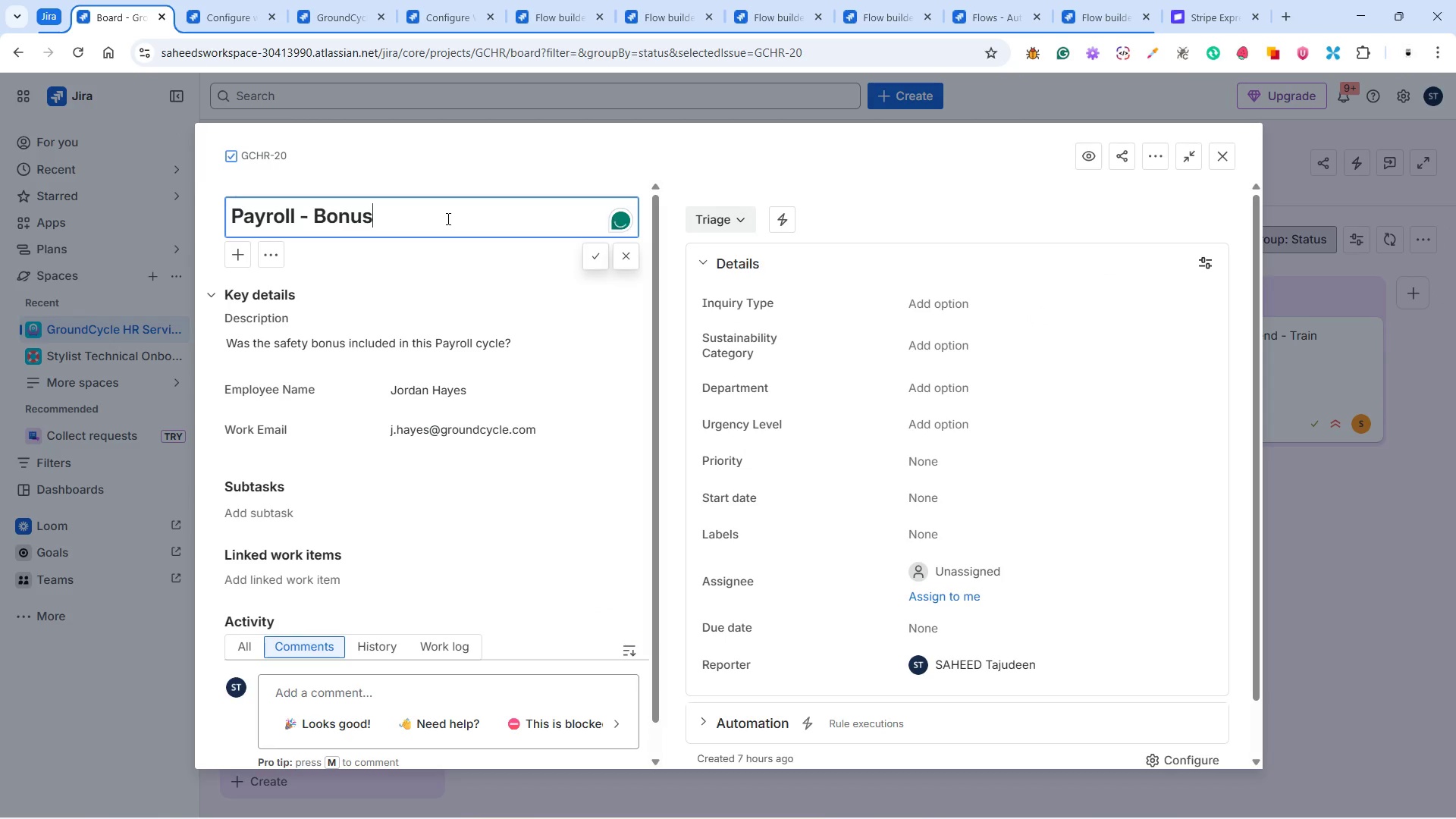 
key(Backspace)
 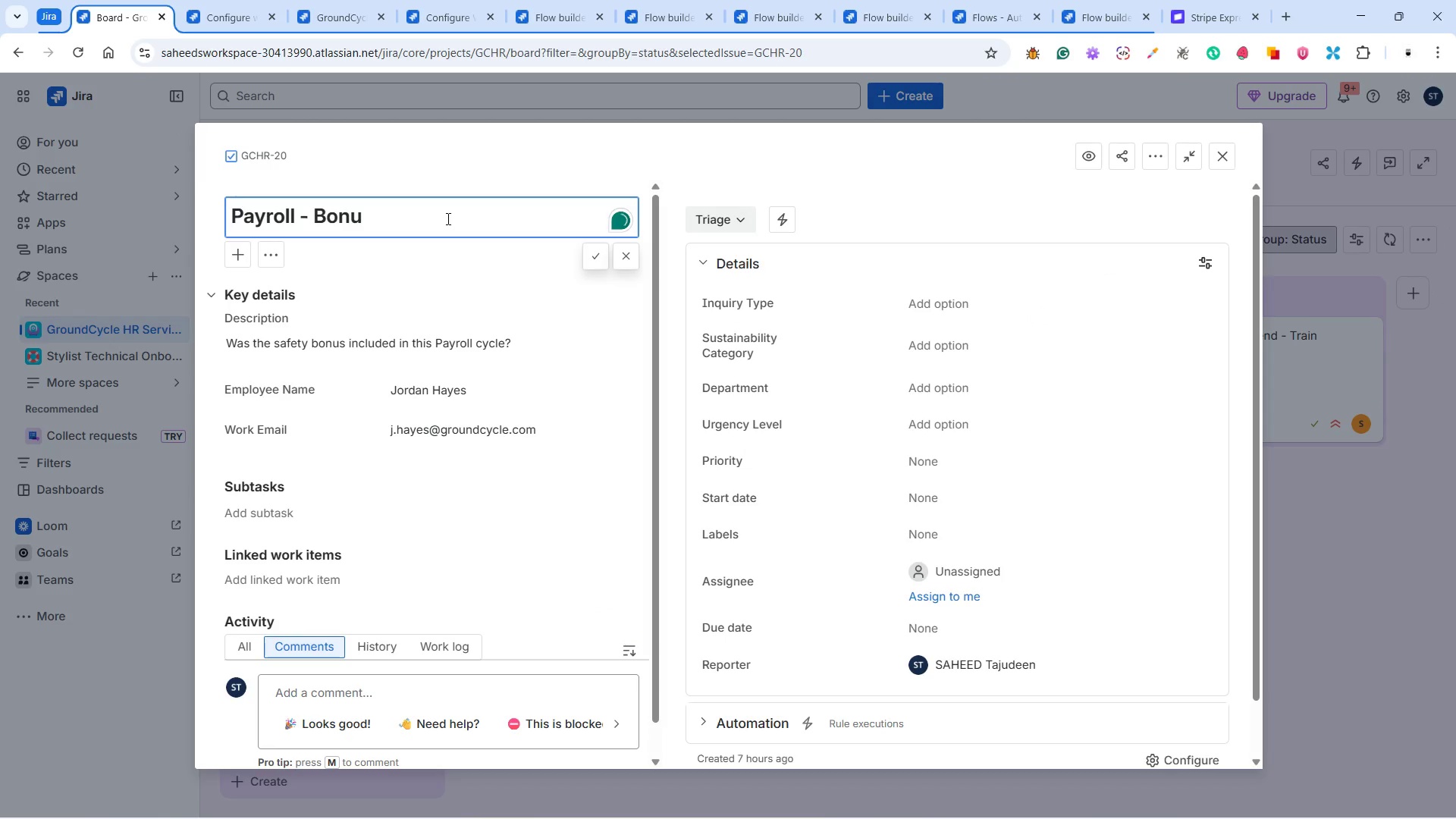 
key(S)
 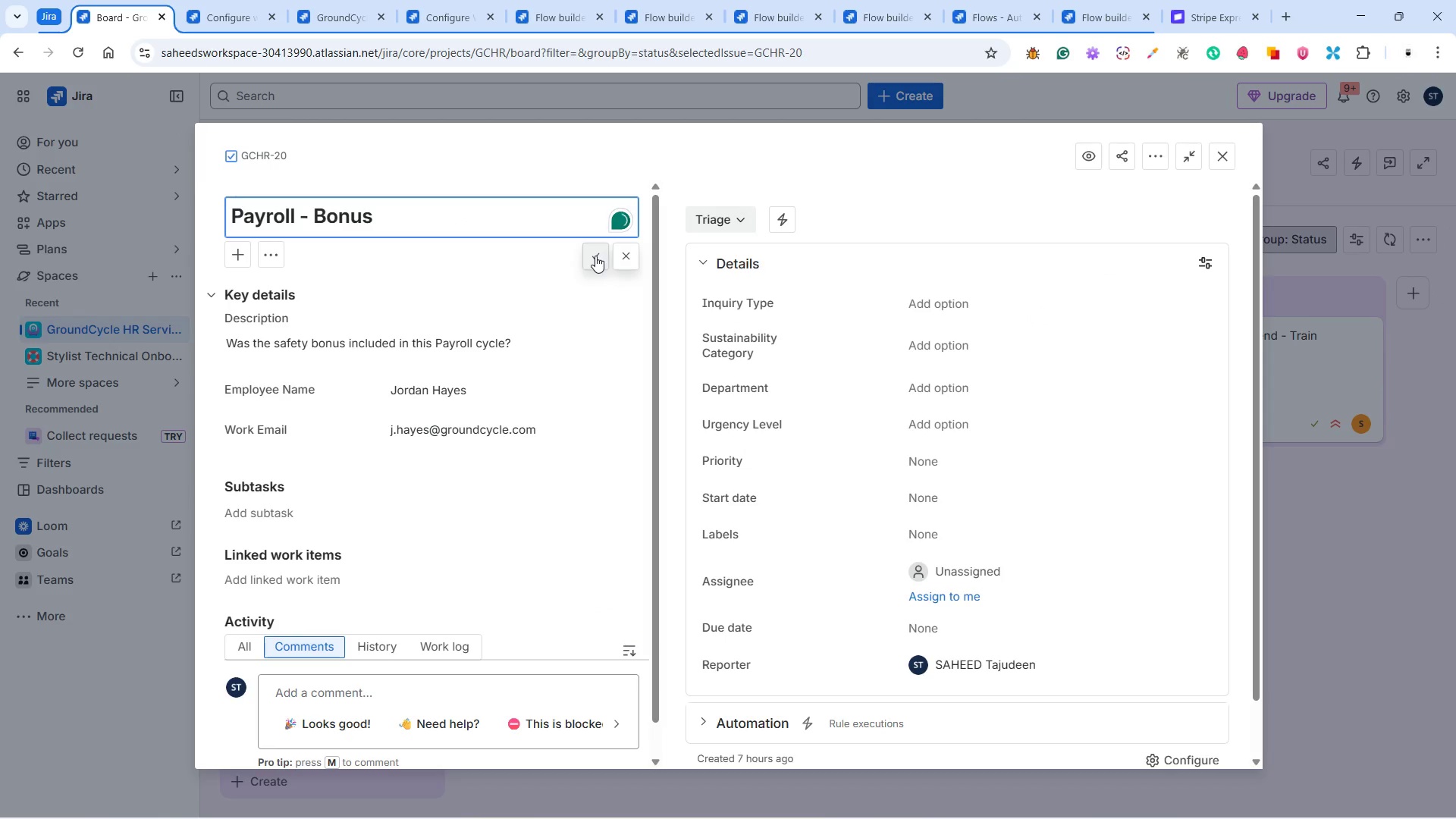 
left_click([595, 256])
 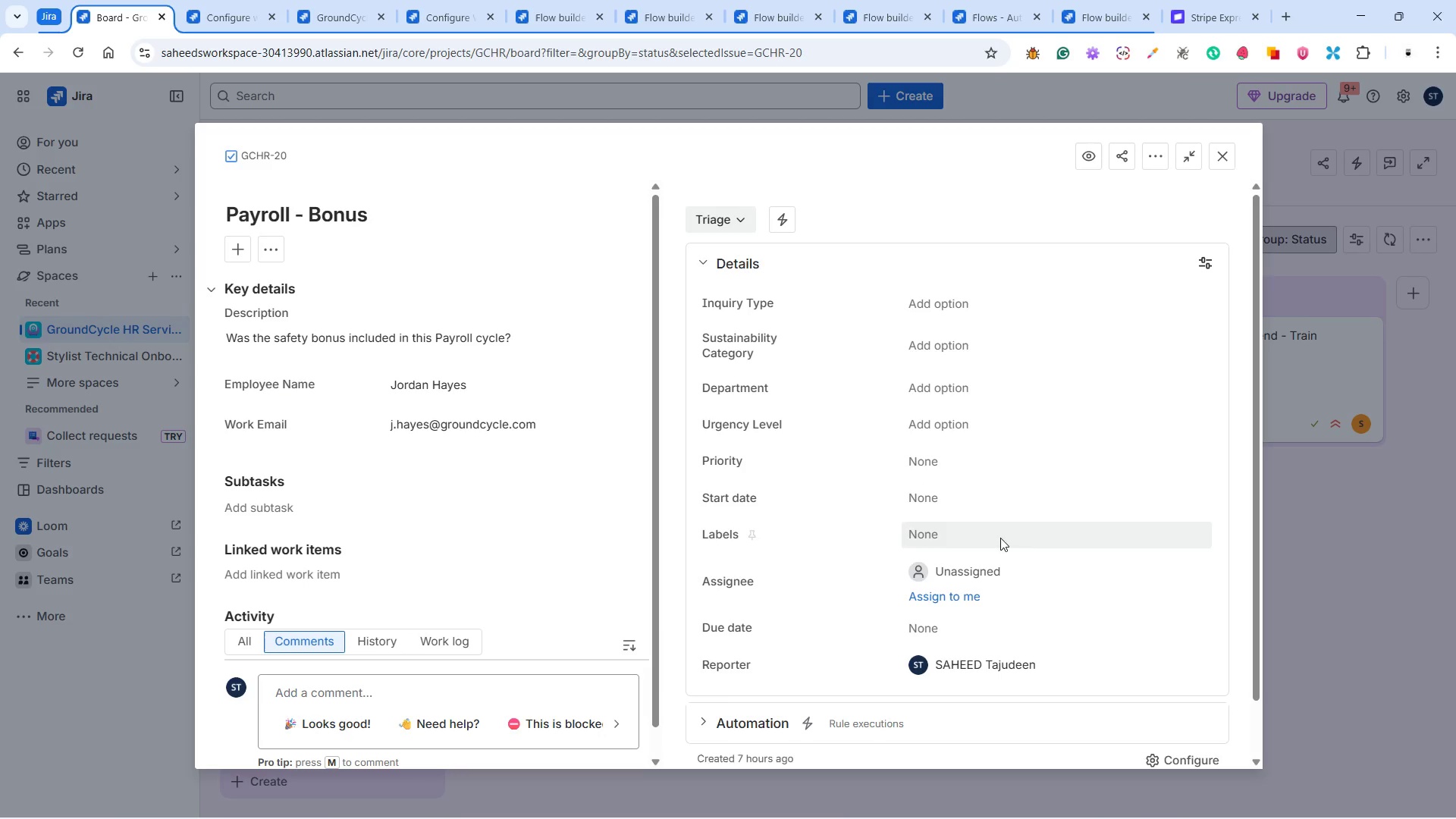 
scroll: coordinate [1008, 565], scroll_direction: down, amount: 2.0
 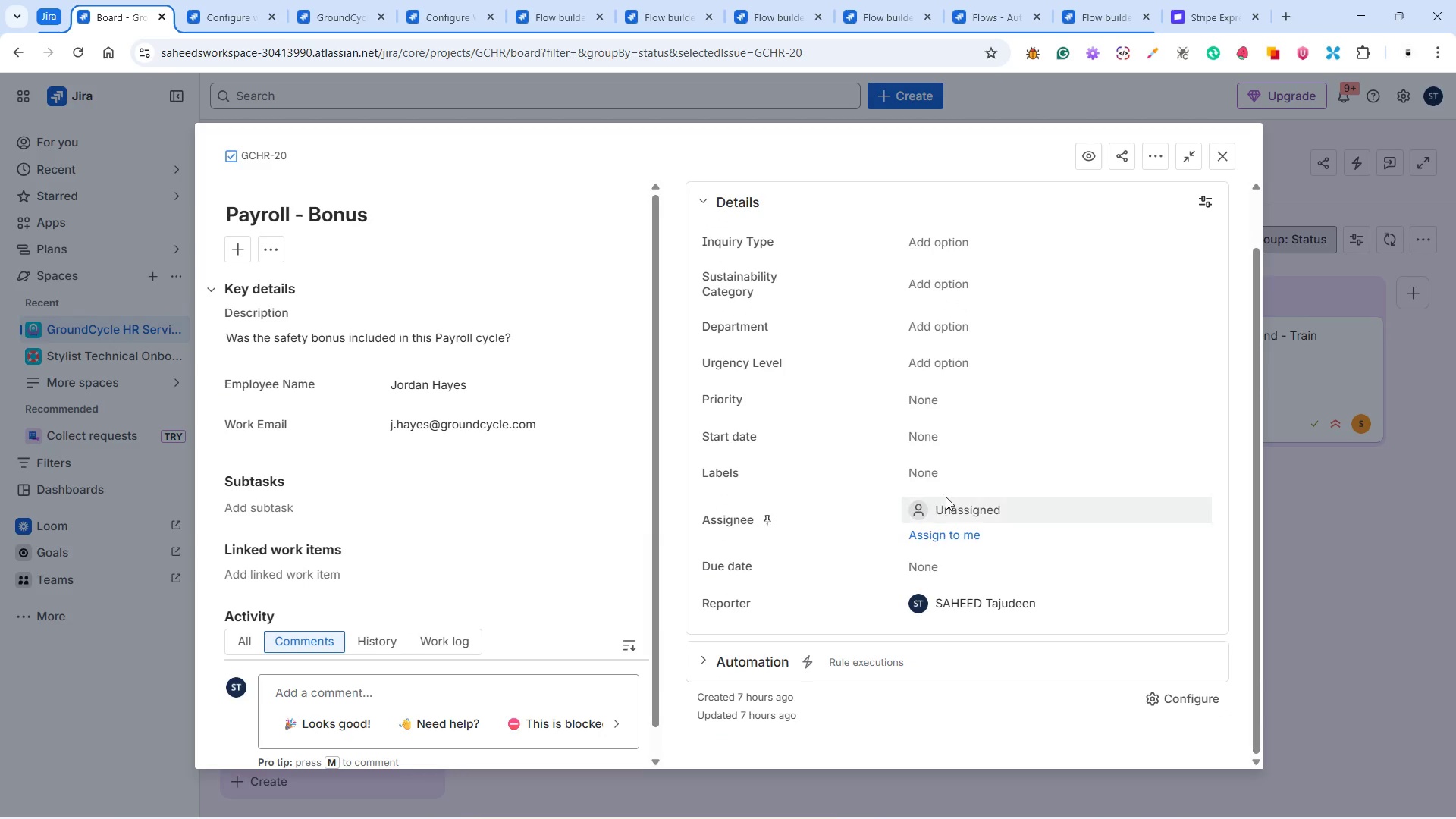 
scroll: coordinate [946, 494], scroll_direction: up, amount: 2.0
 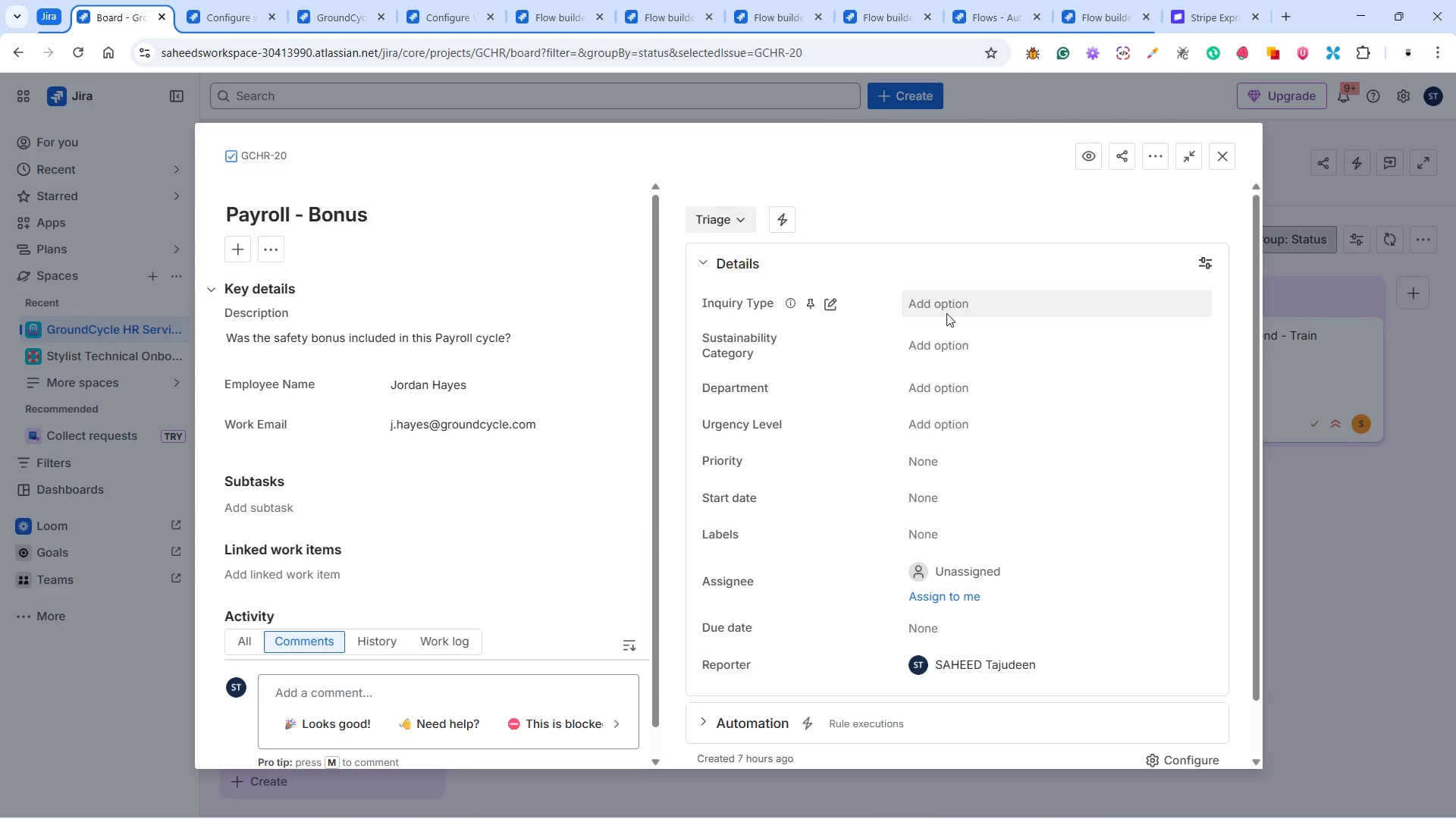 
wait(6.61)
 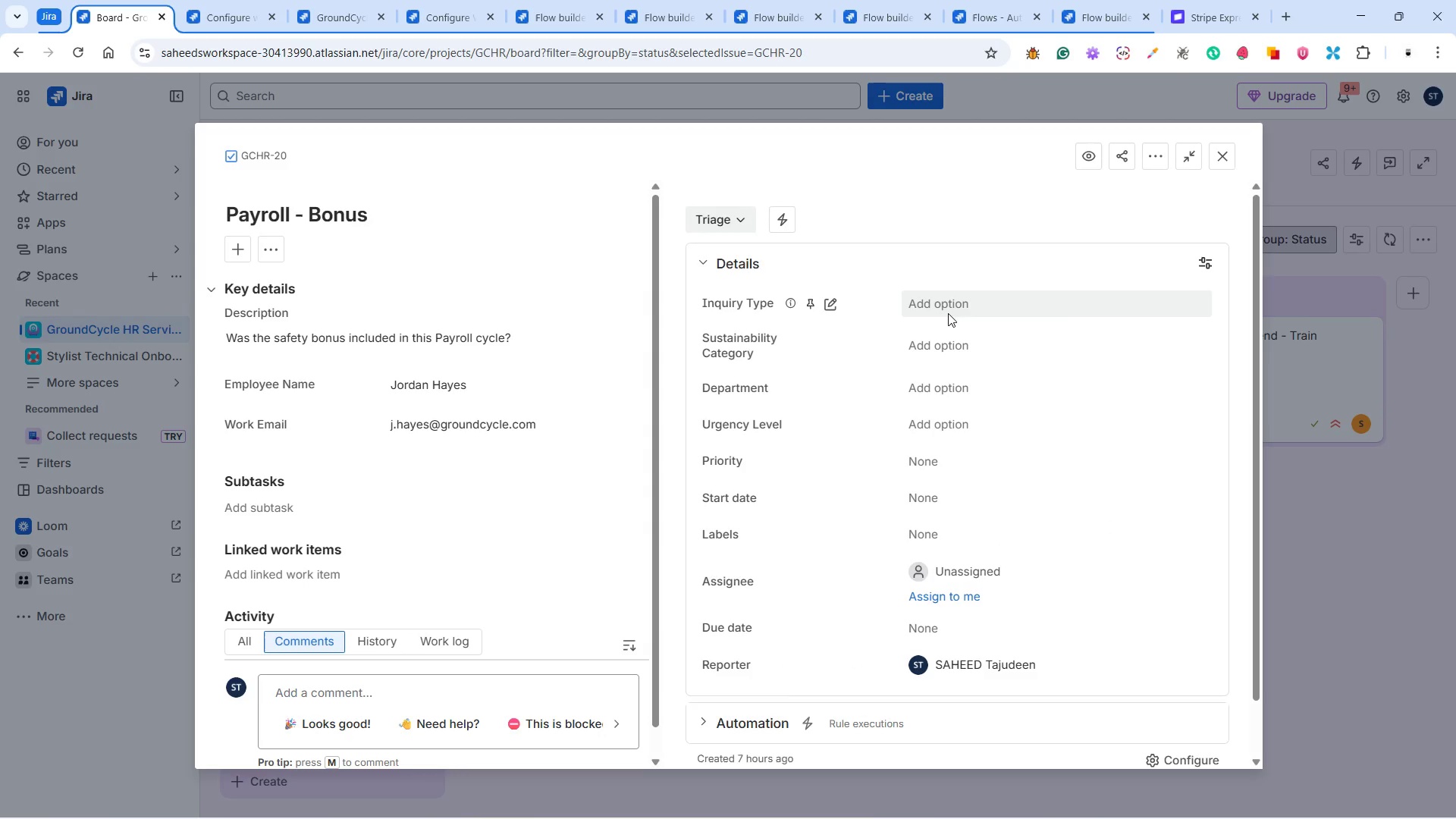 
left_click([945, 386])
 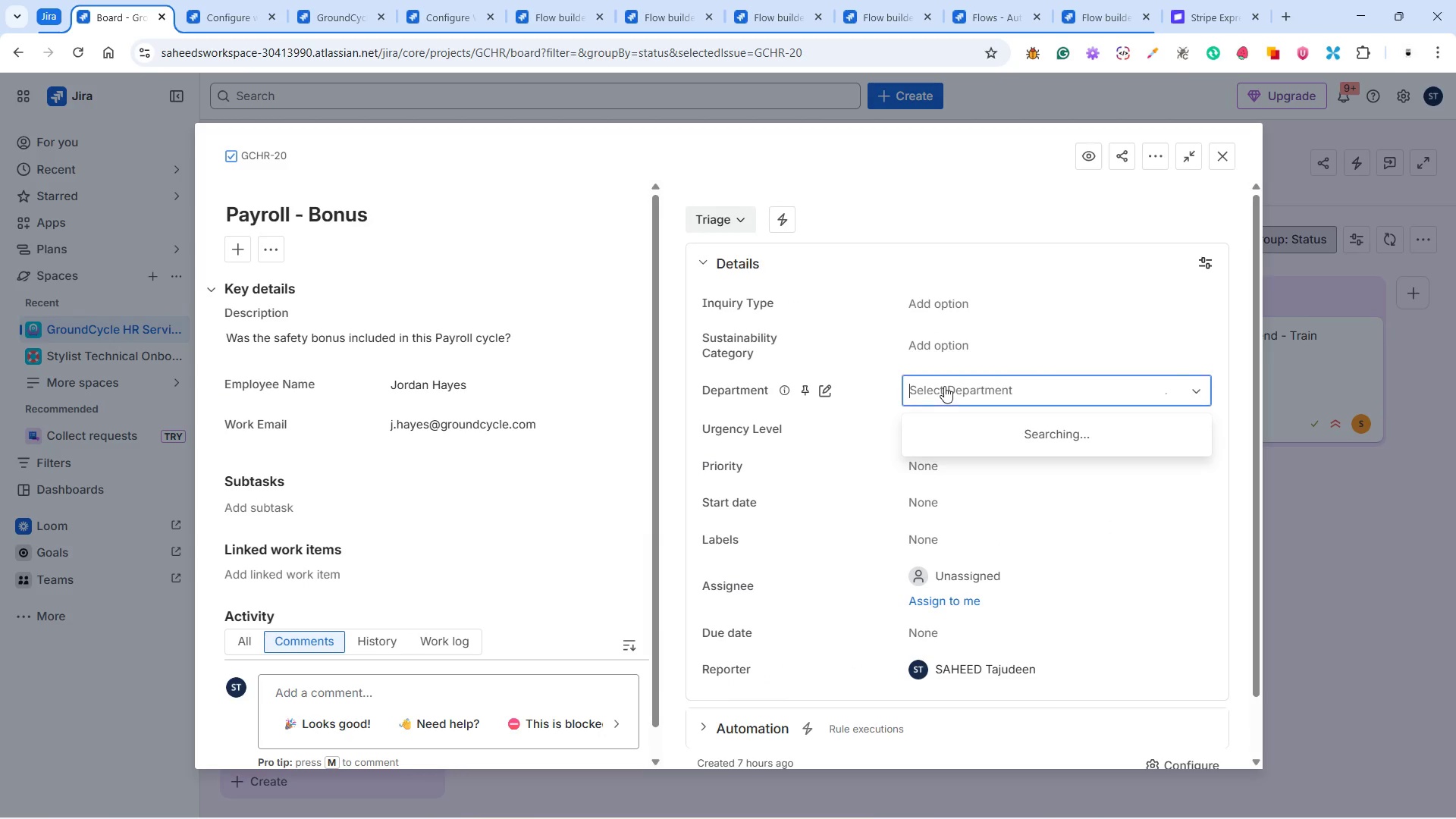 
mouse_move([981, 440])
 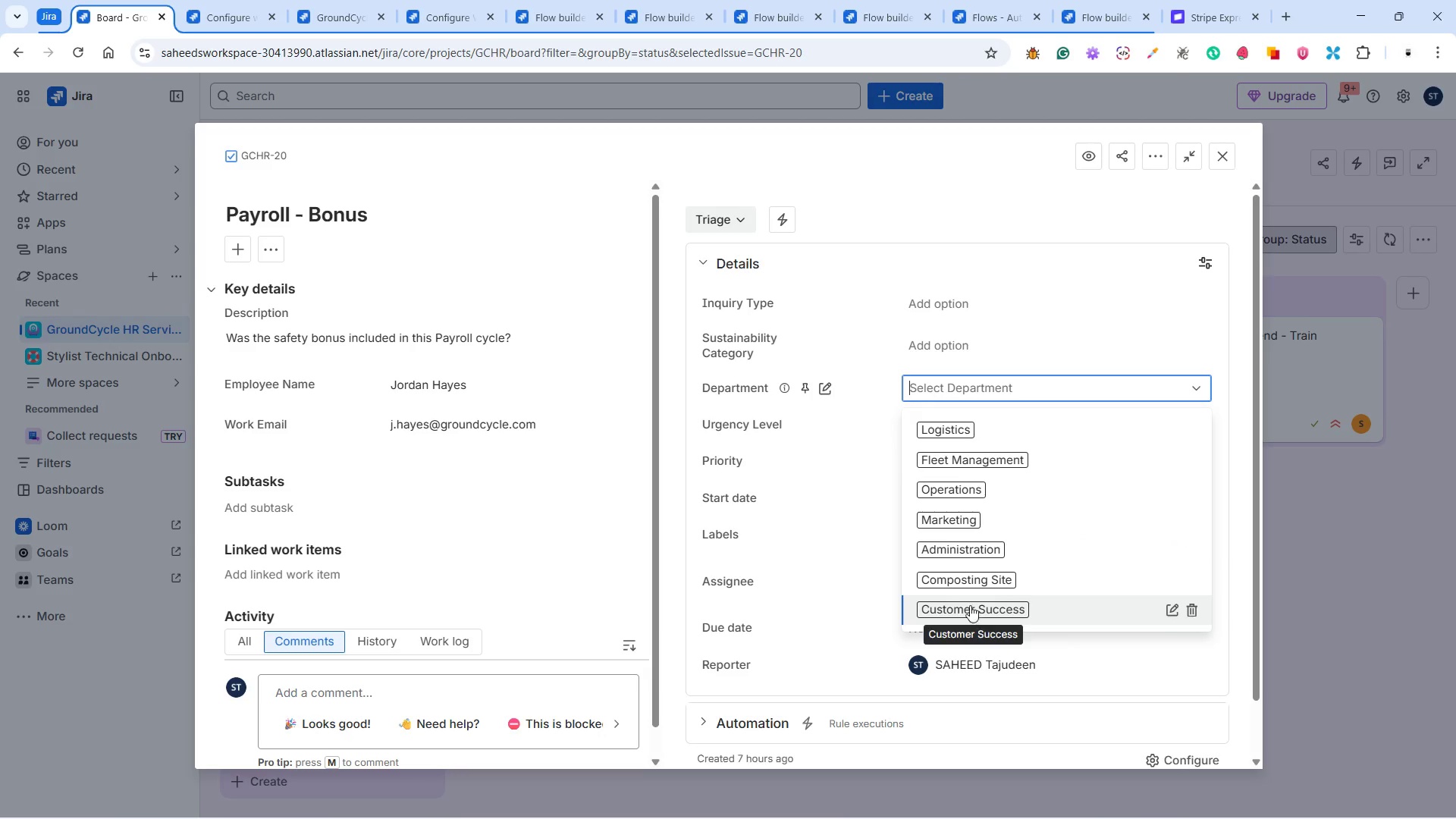 
left_click([971, 581])
 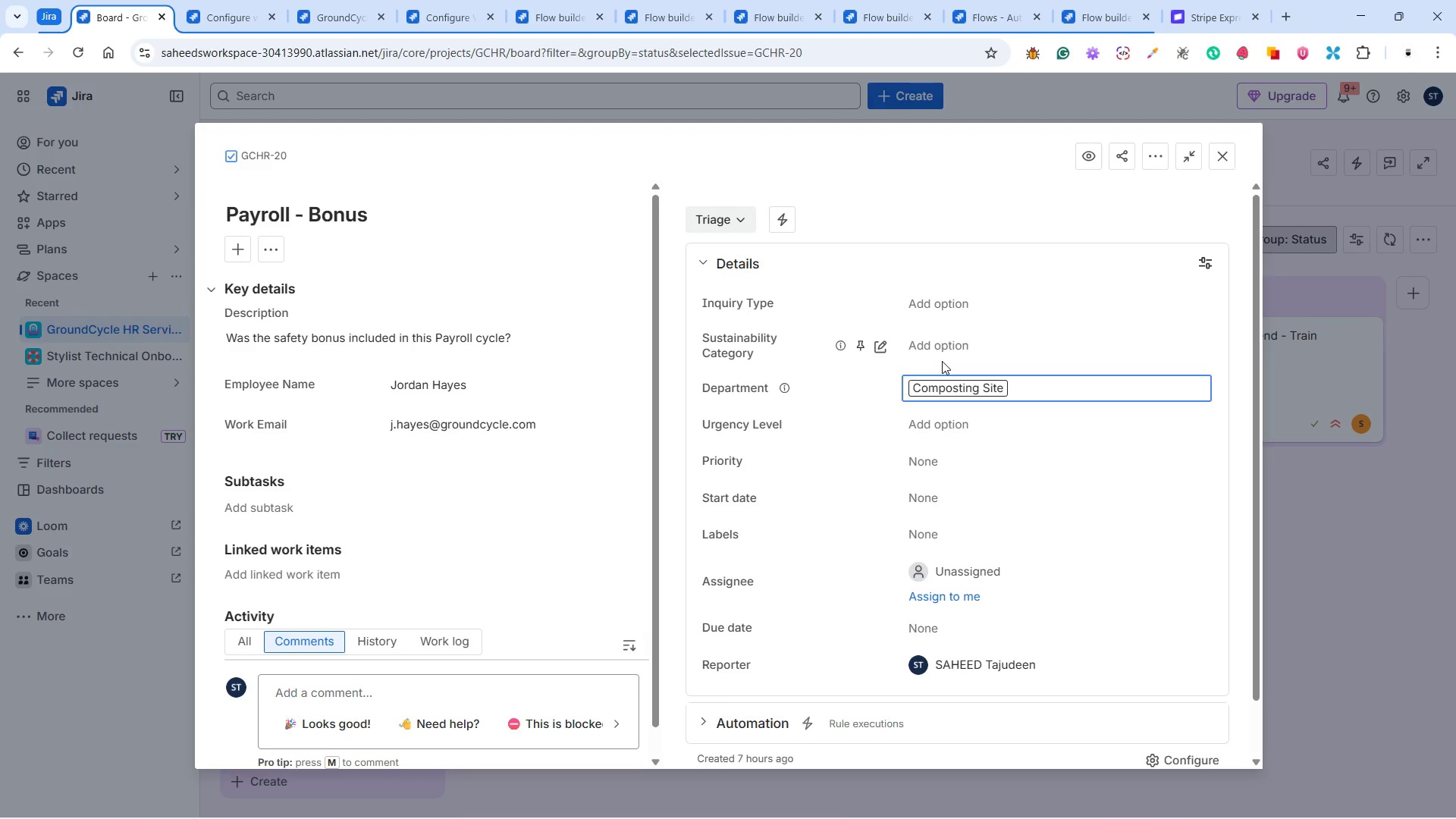 
wait(14.28)
 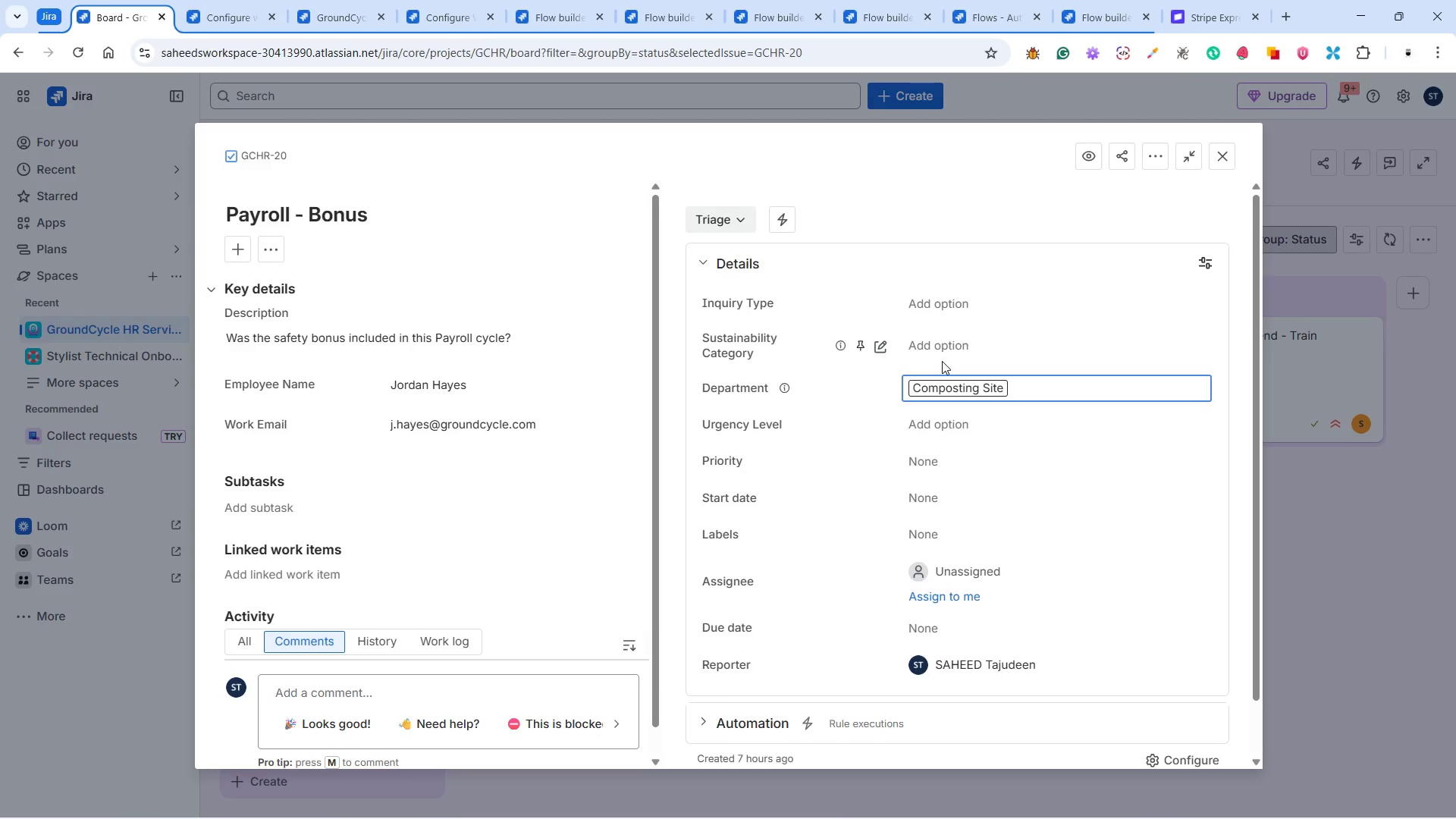 
left_click([958, 313])
 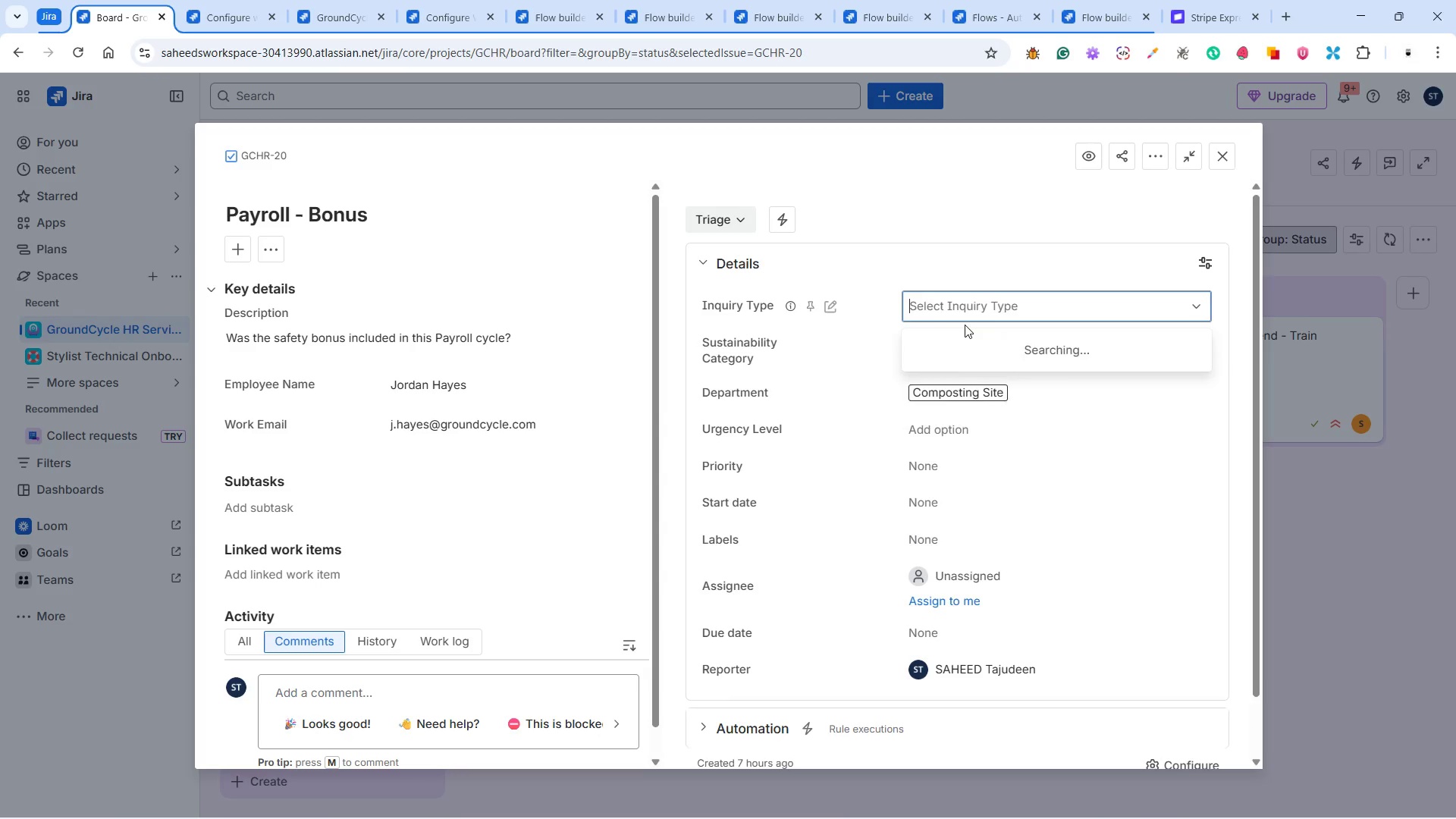 
left_click([952, 346])
 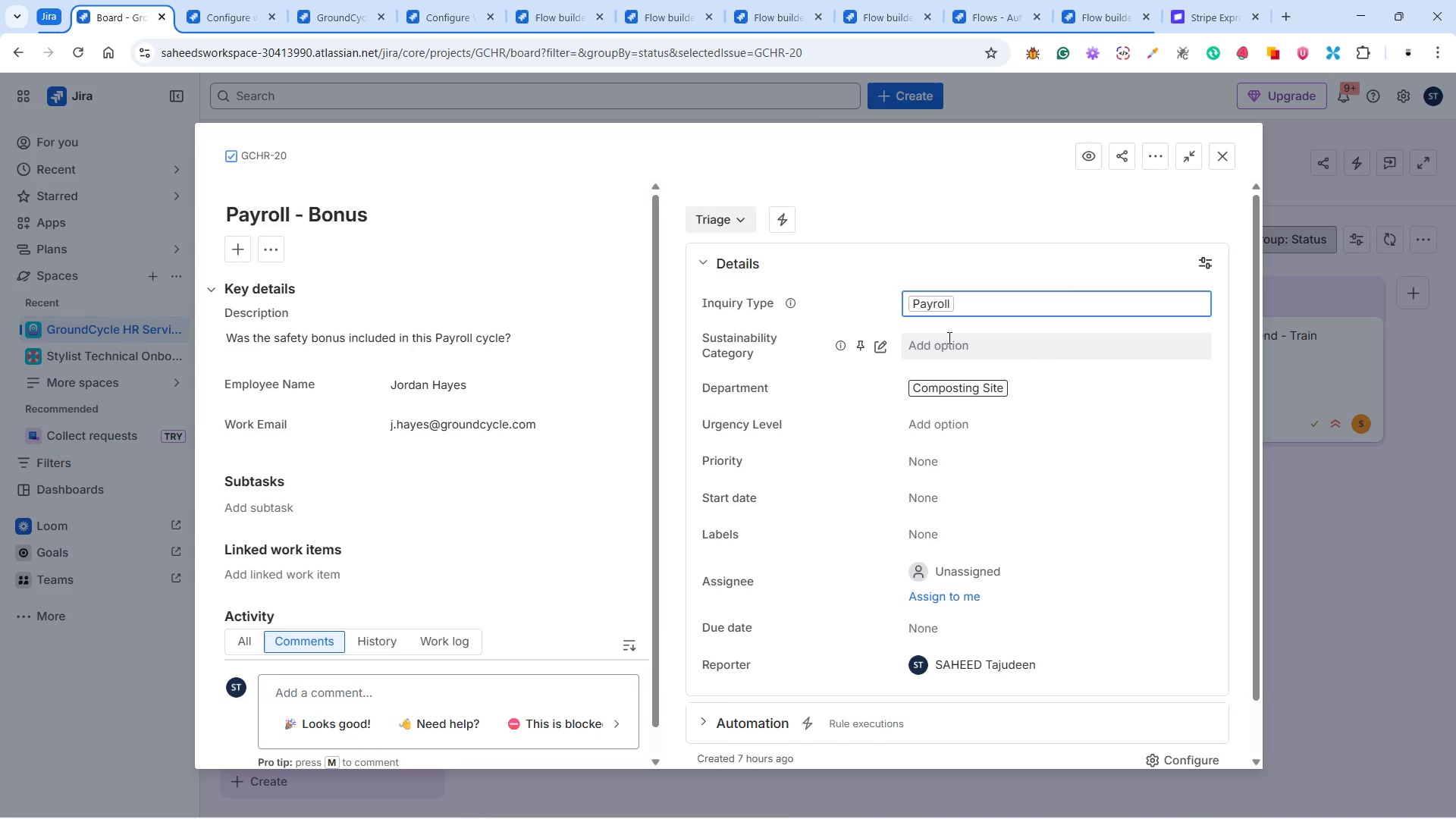 
left_click([948, 337])
 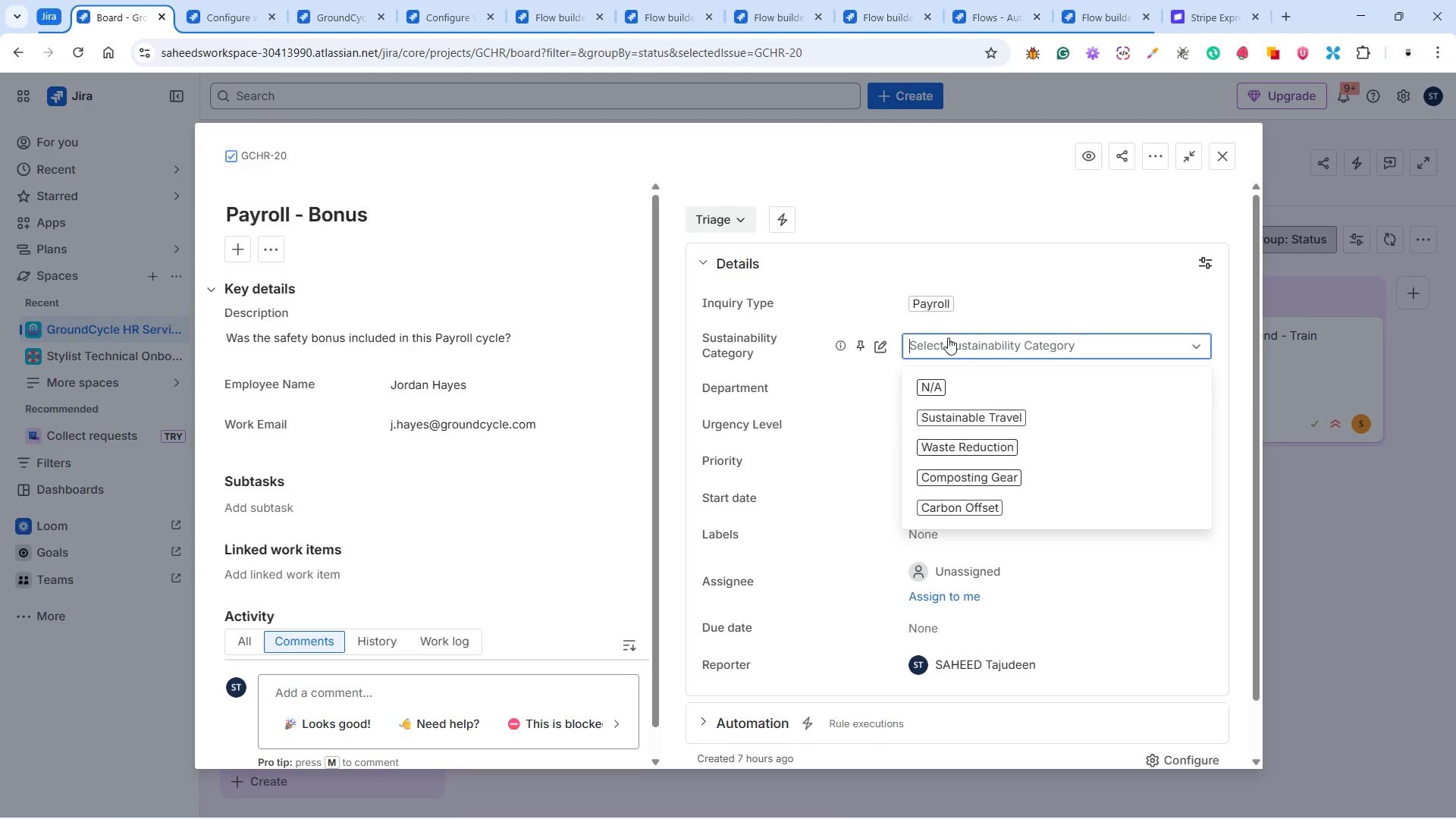 
left_click([938, 386])
 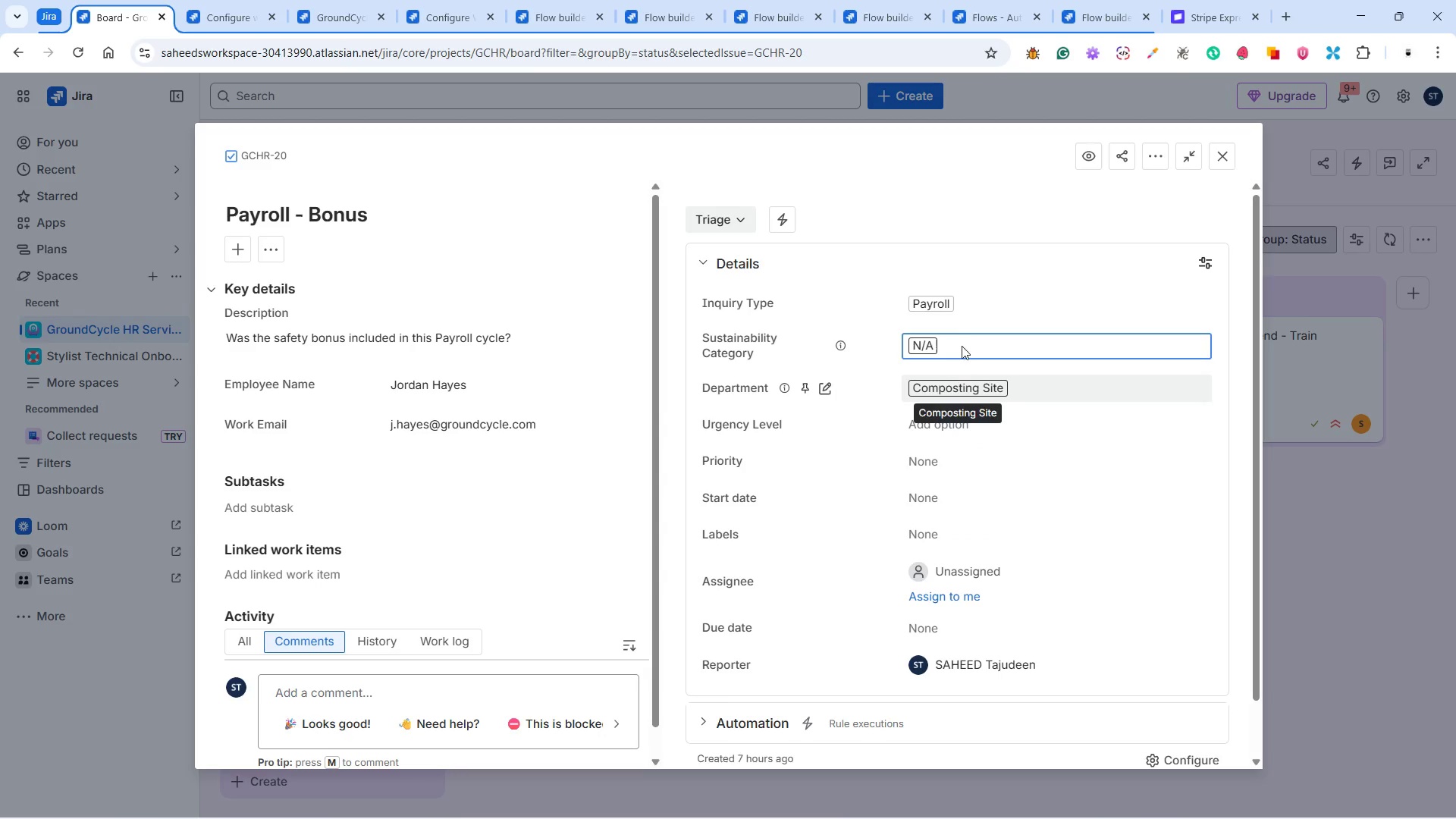 
left_click([966, 300])
 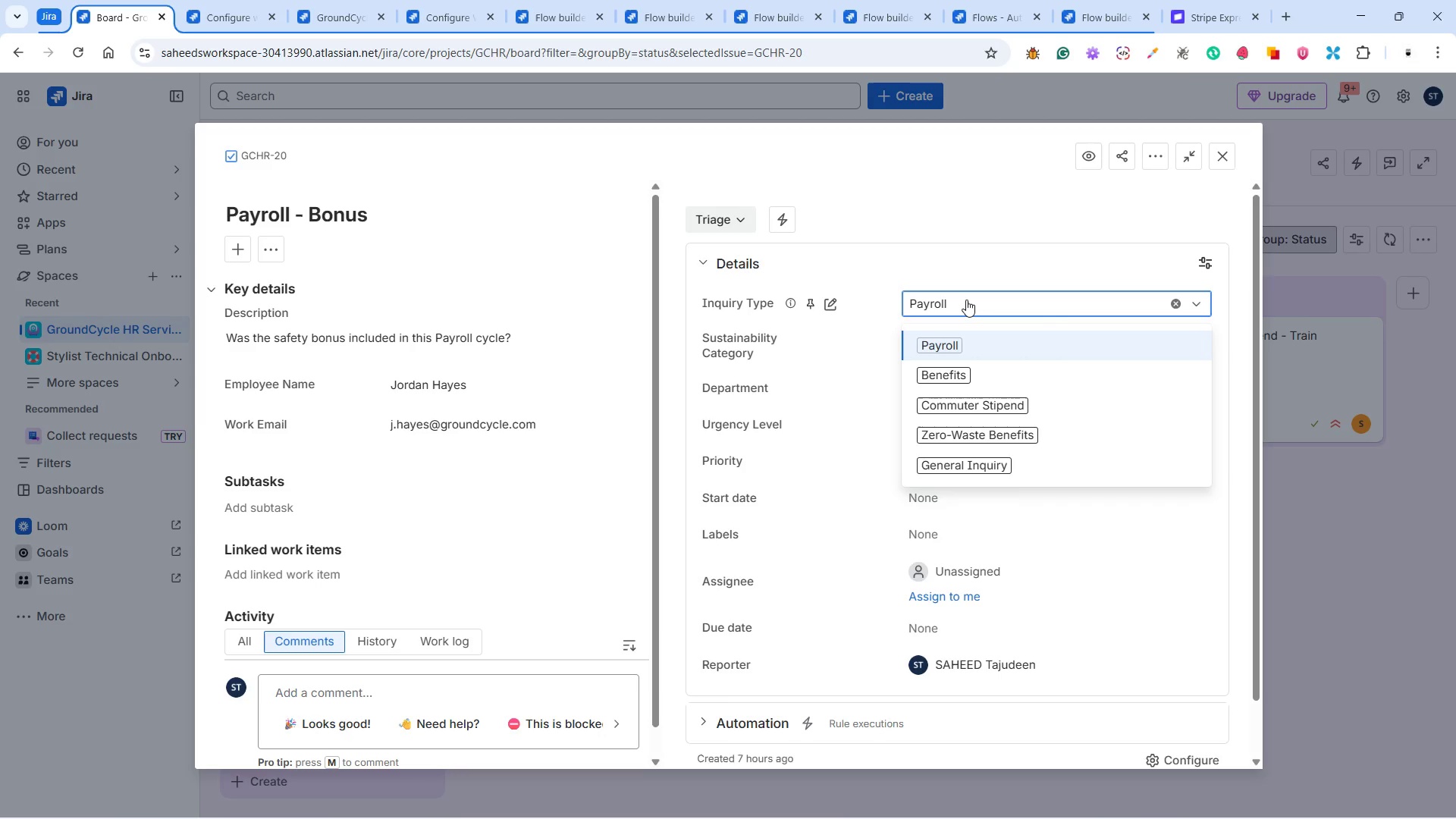 
wait(13.33)
 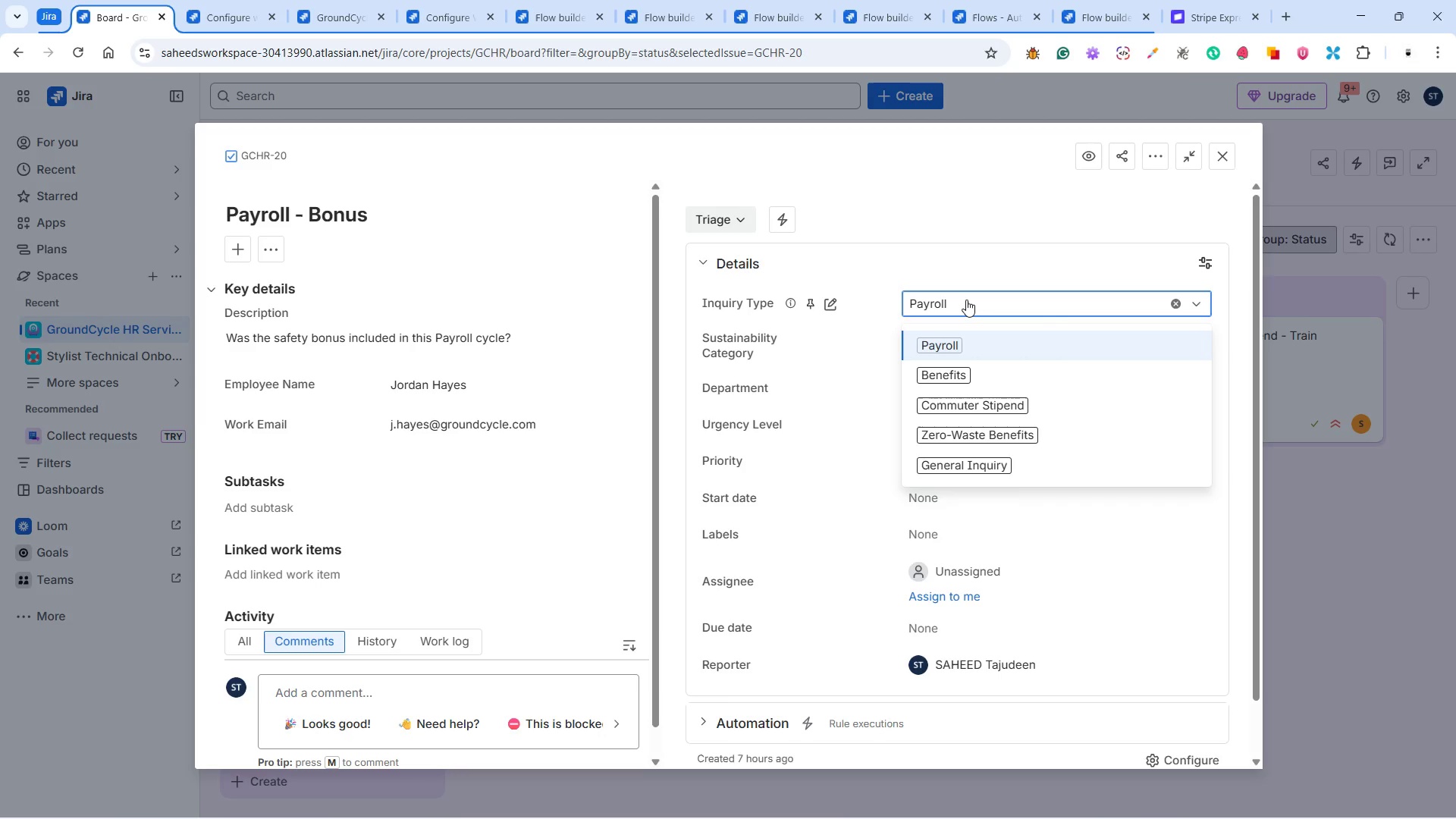 
left_click([982, 802])